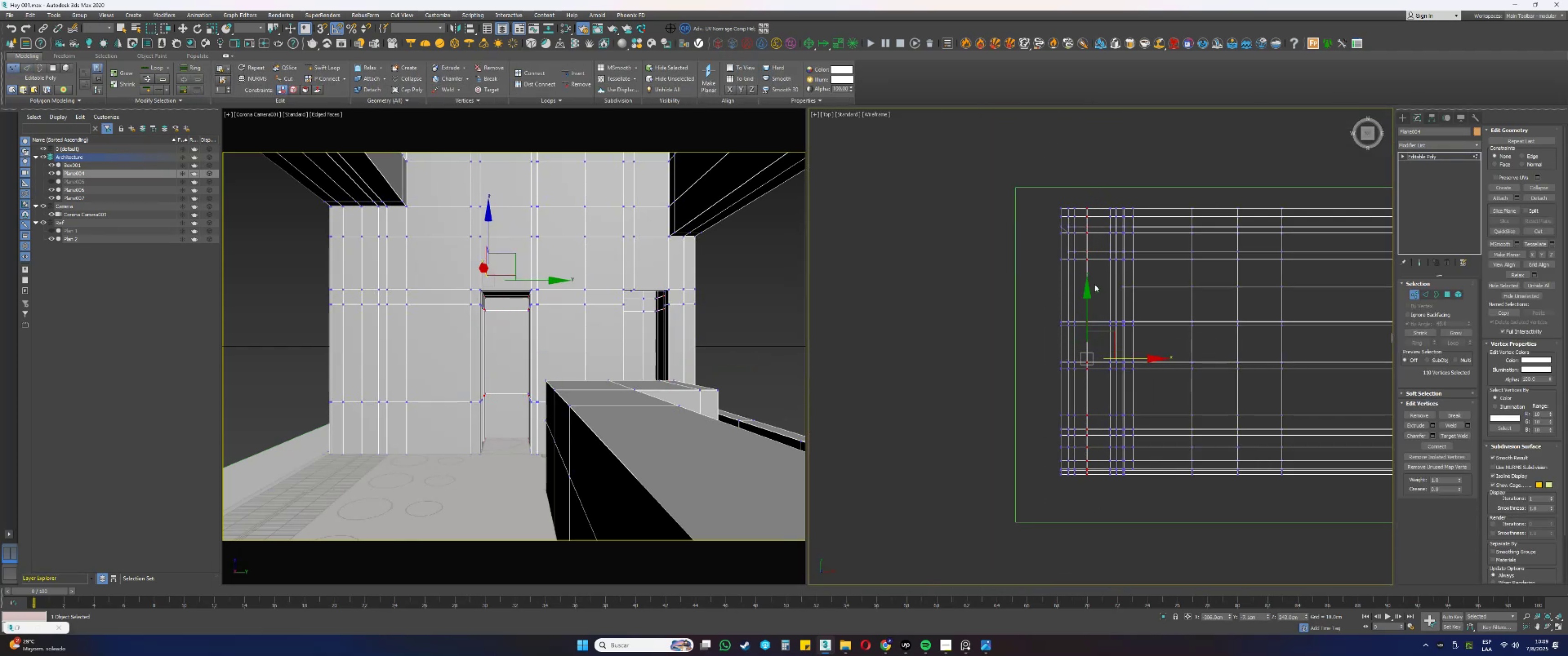 
hold_key(key=AltLeft, duration=0.4)
 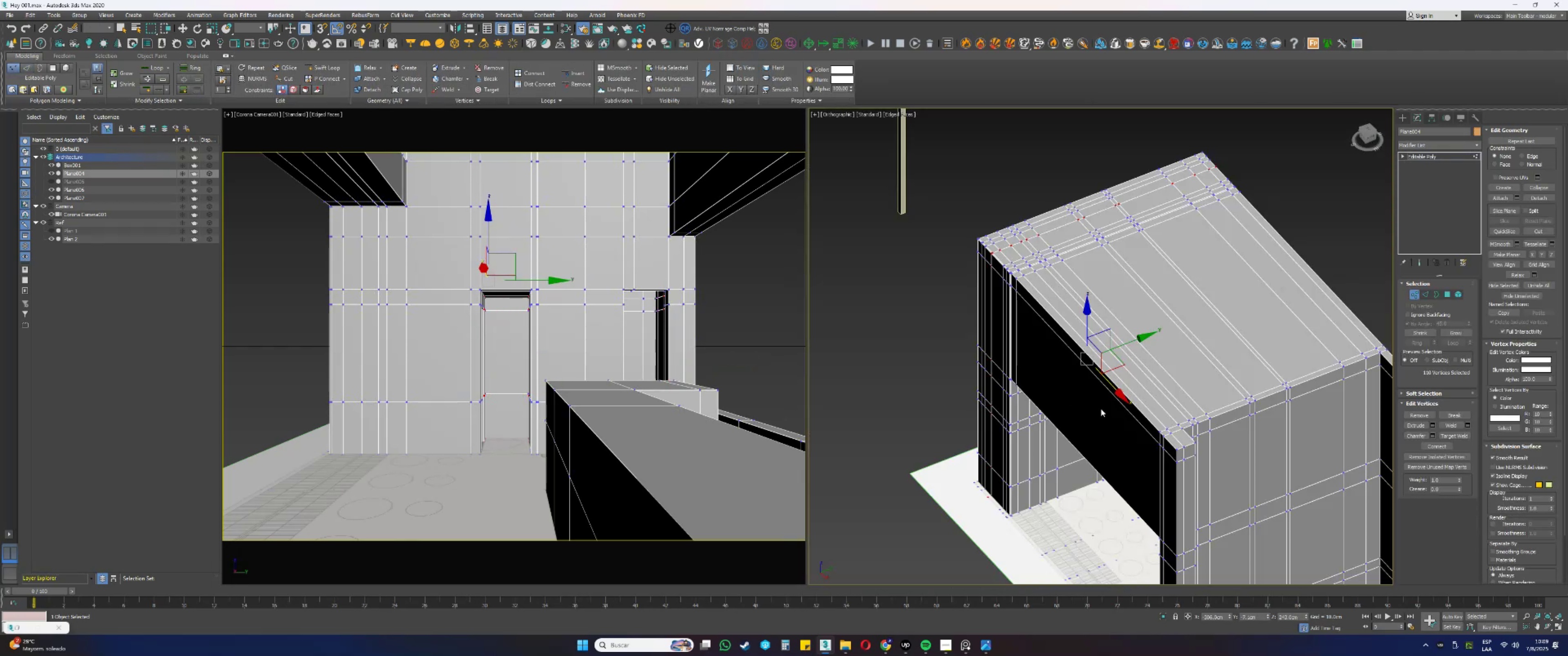 
hold_key(key=AltLeft, duration=0.68)
 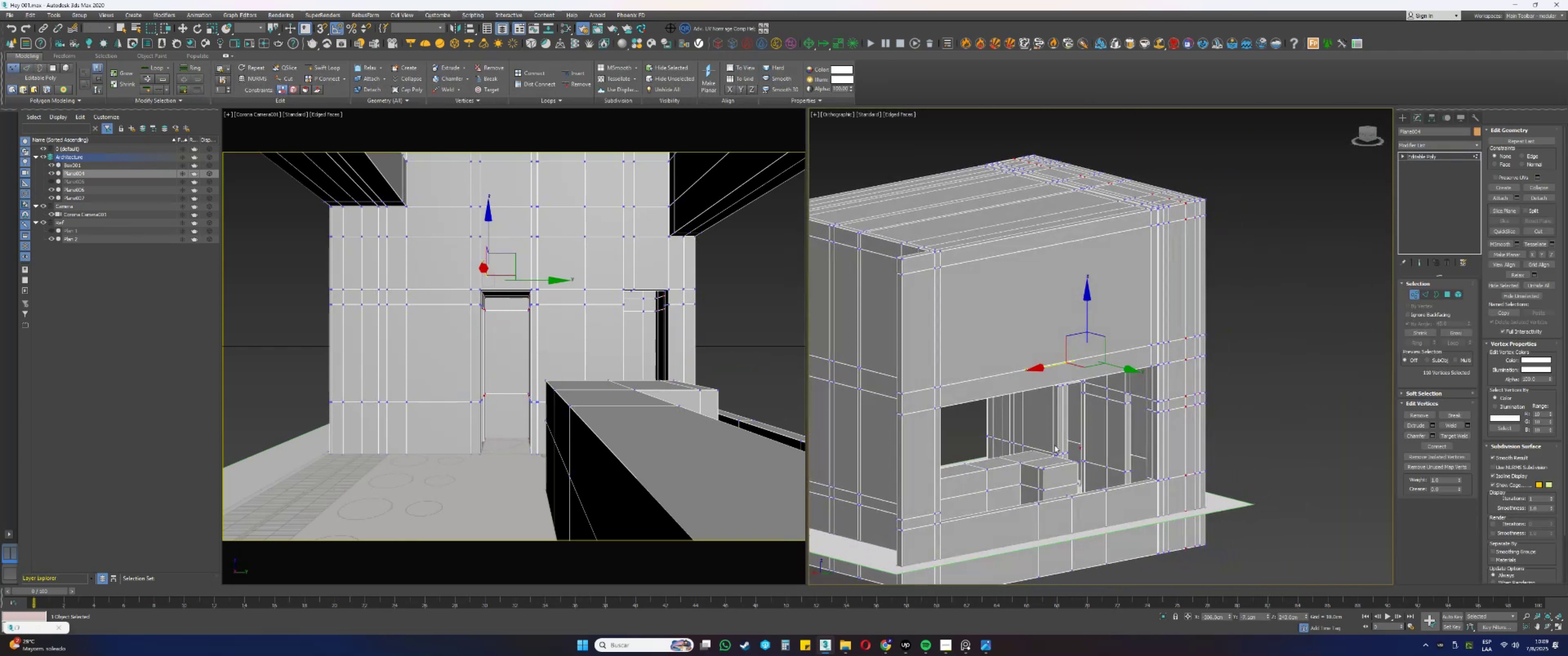 
key(Alt+AltLeft)
 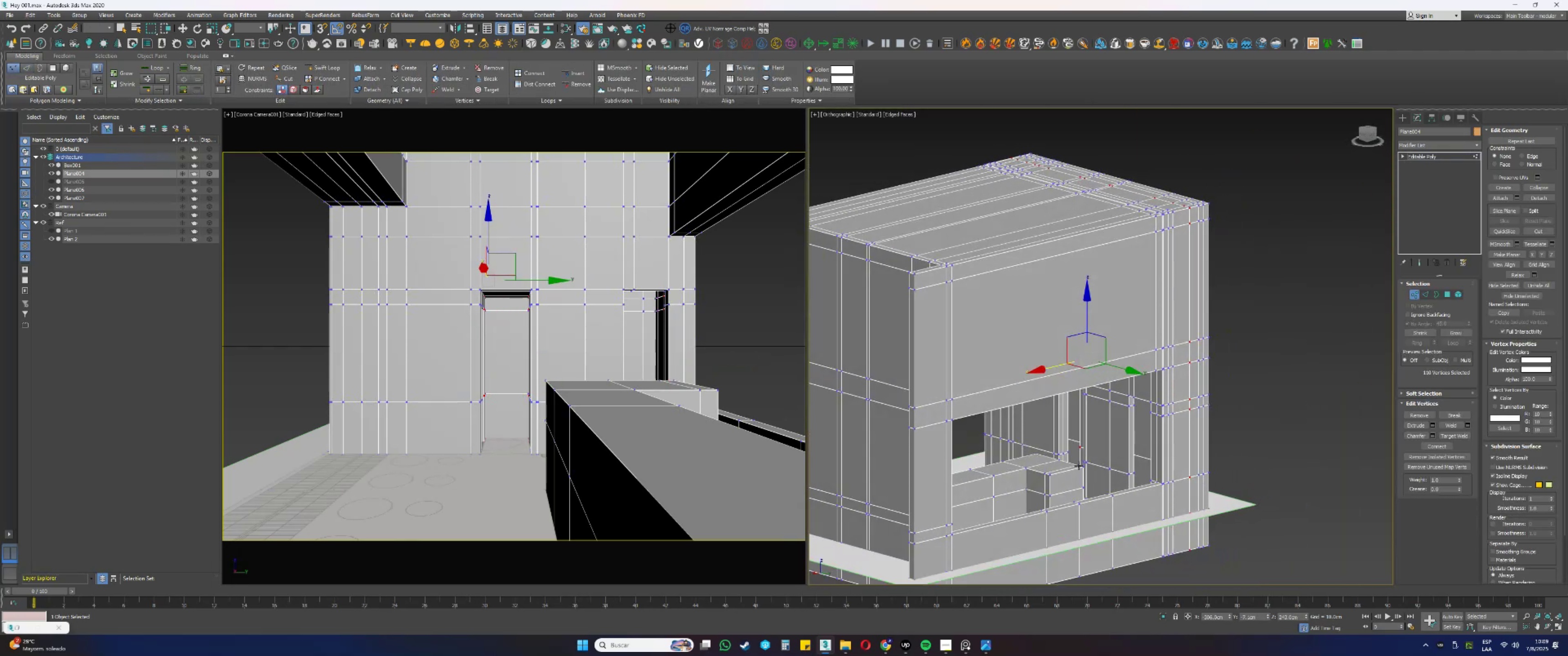 
type(pz)
 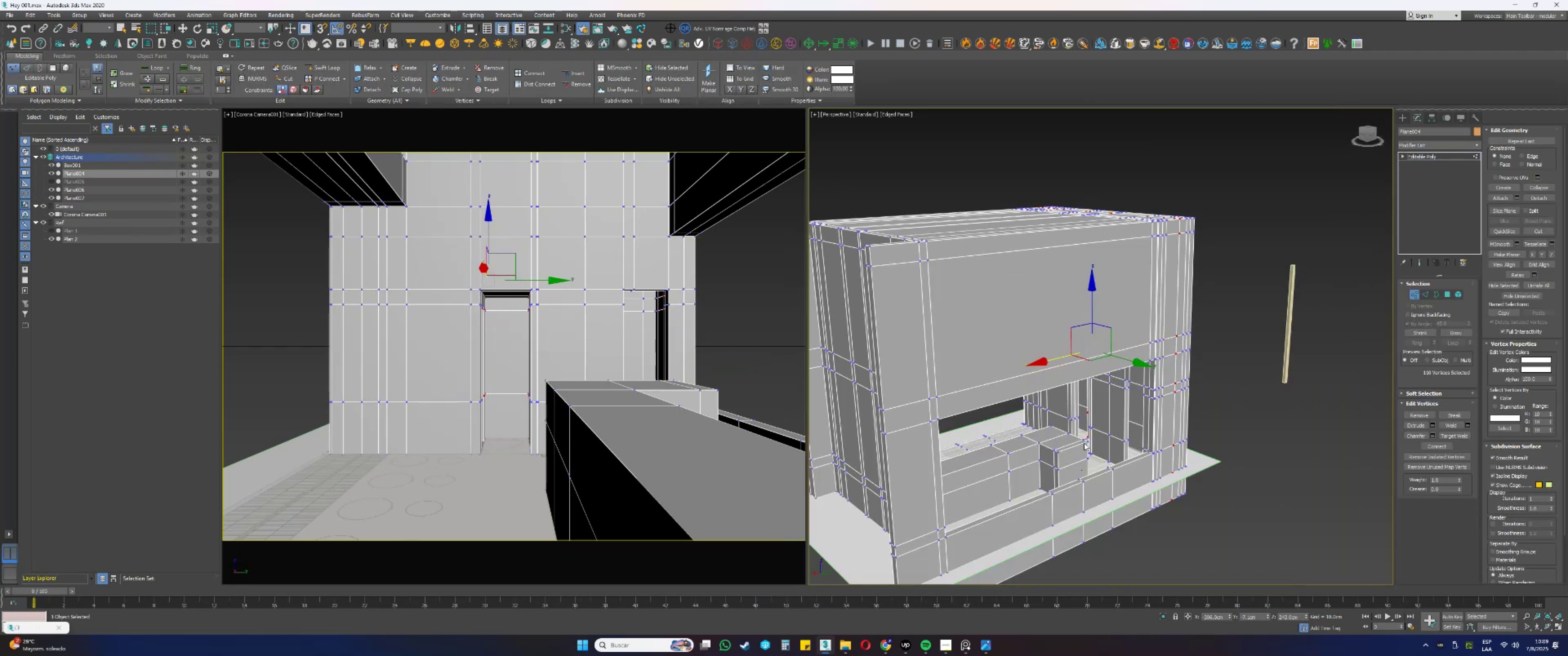 
scroll: coordinate [1088, 419], scroll_direction: up, amount: 4.0
 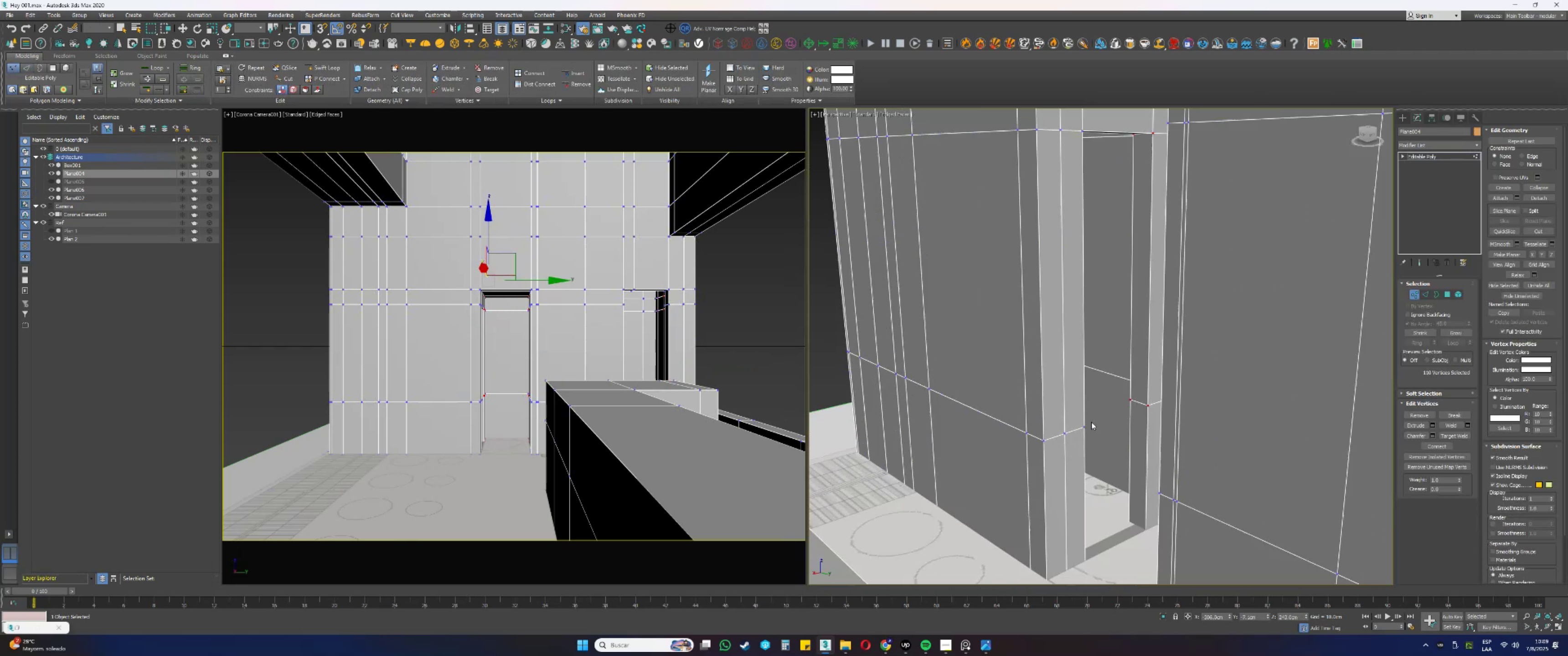 
hold_key(key=AltLeft, duration=0.45)
 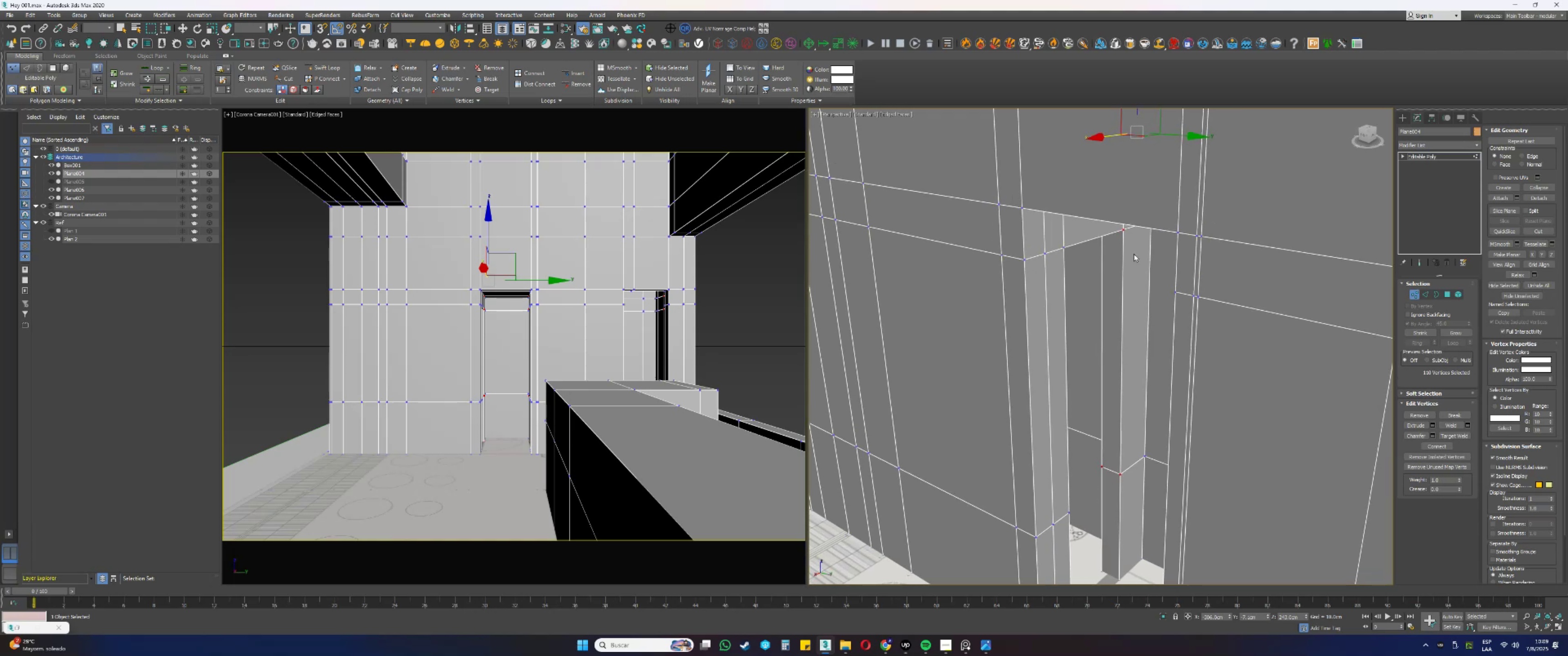 
hold_key(key=AltLeft, duration=0.62)
 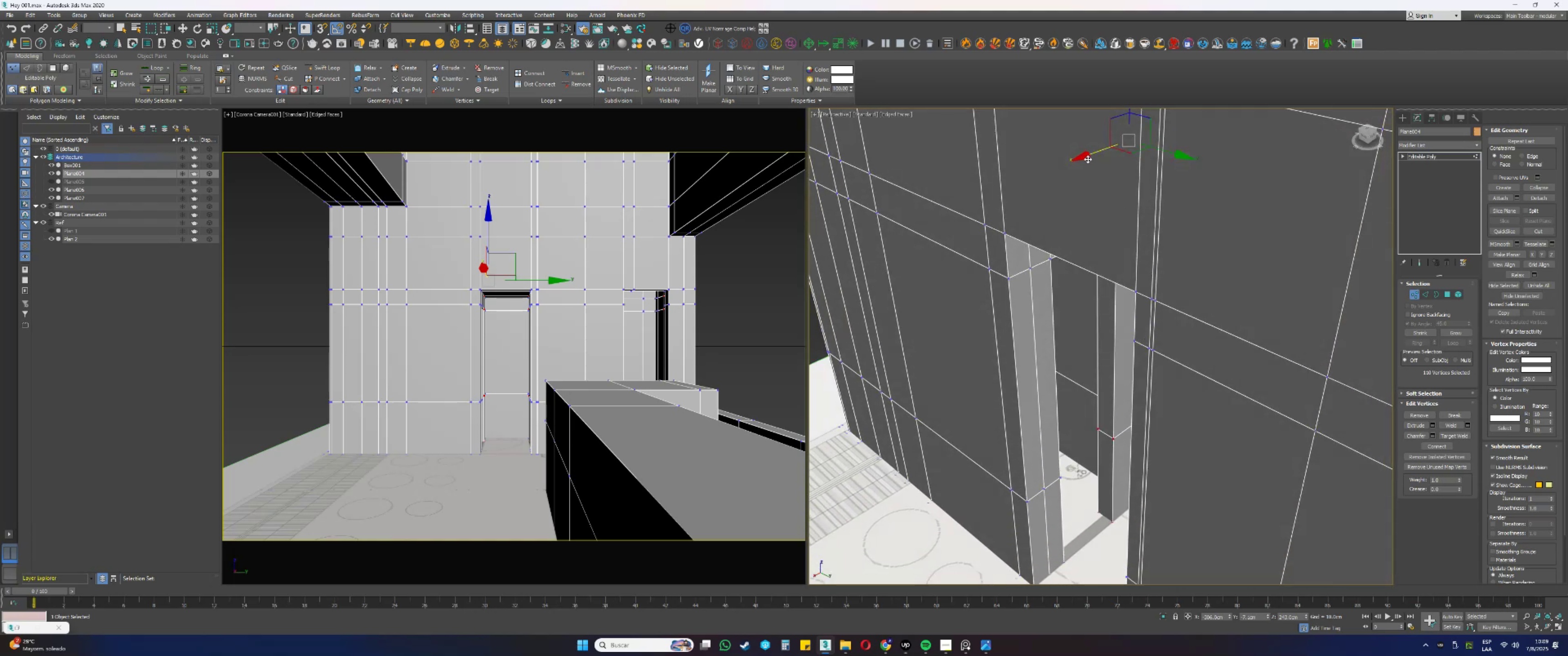 
left_click_drag(start_coordinate=[1087, 158], to_coordinate=[1100, 161])
 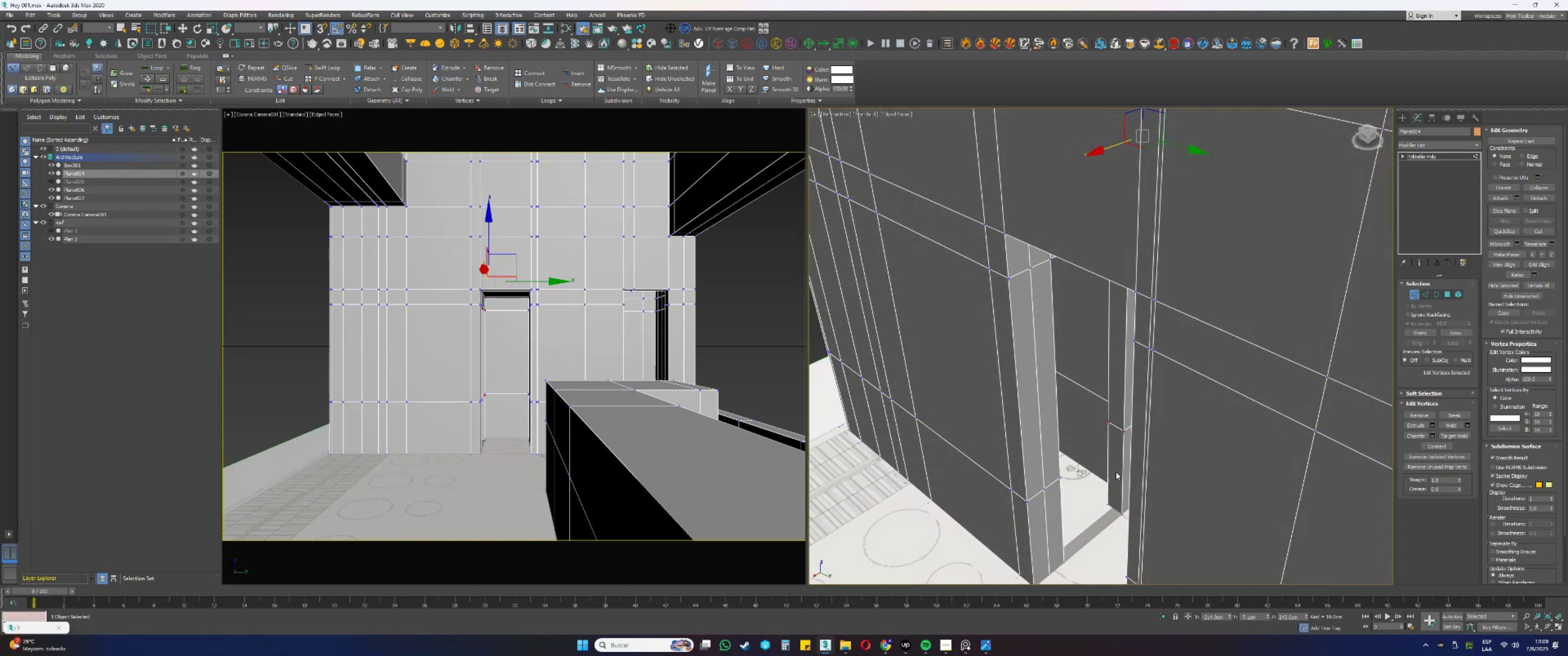 
key(2)
 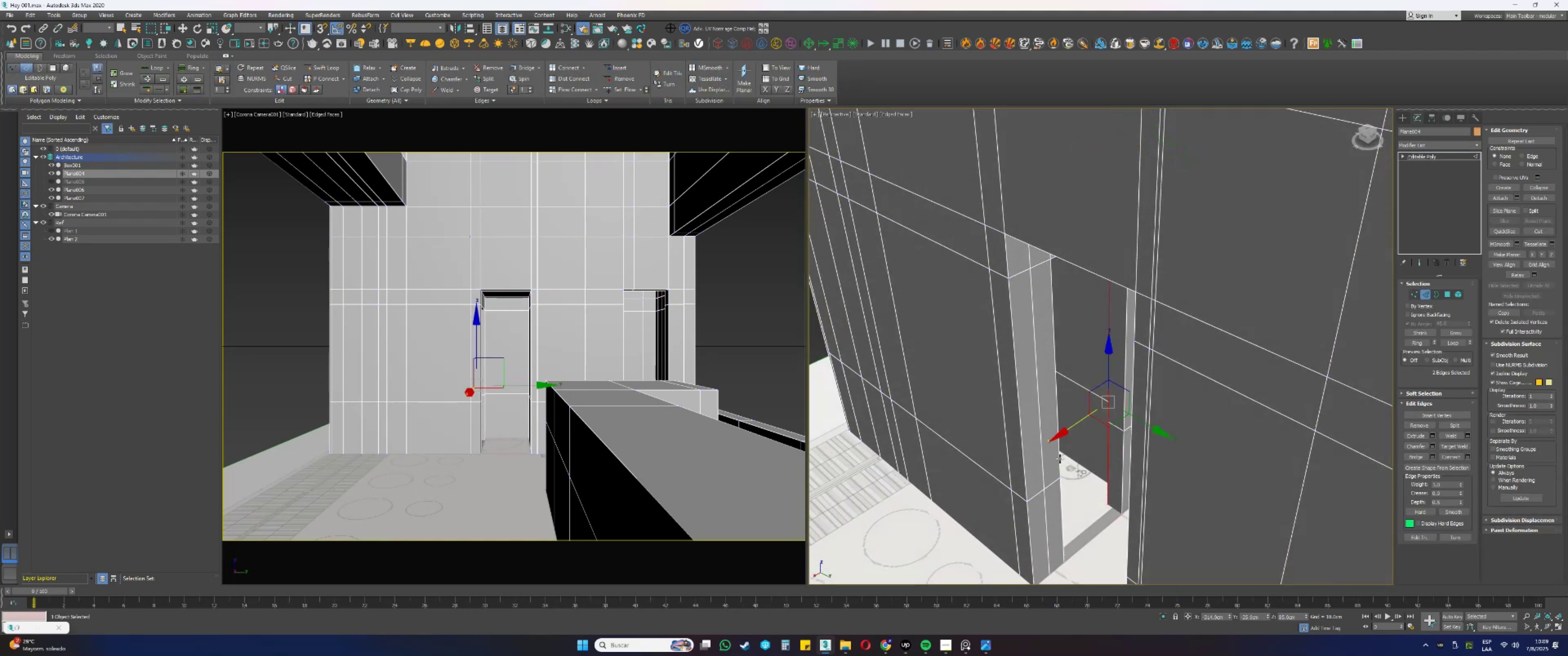 
double_click([1060, 458])
 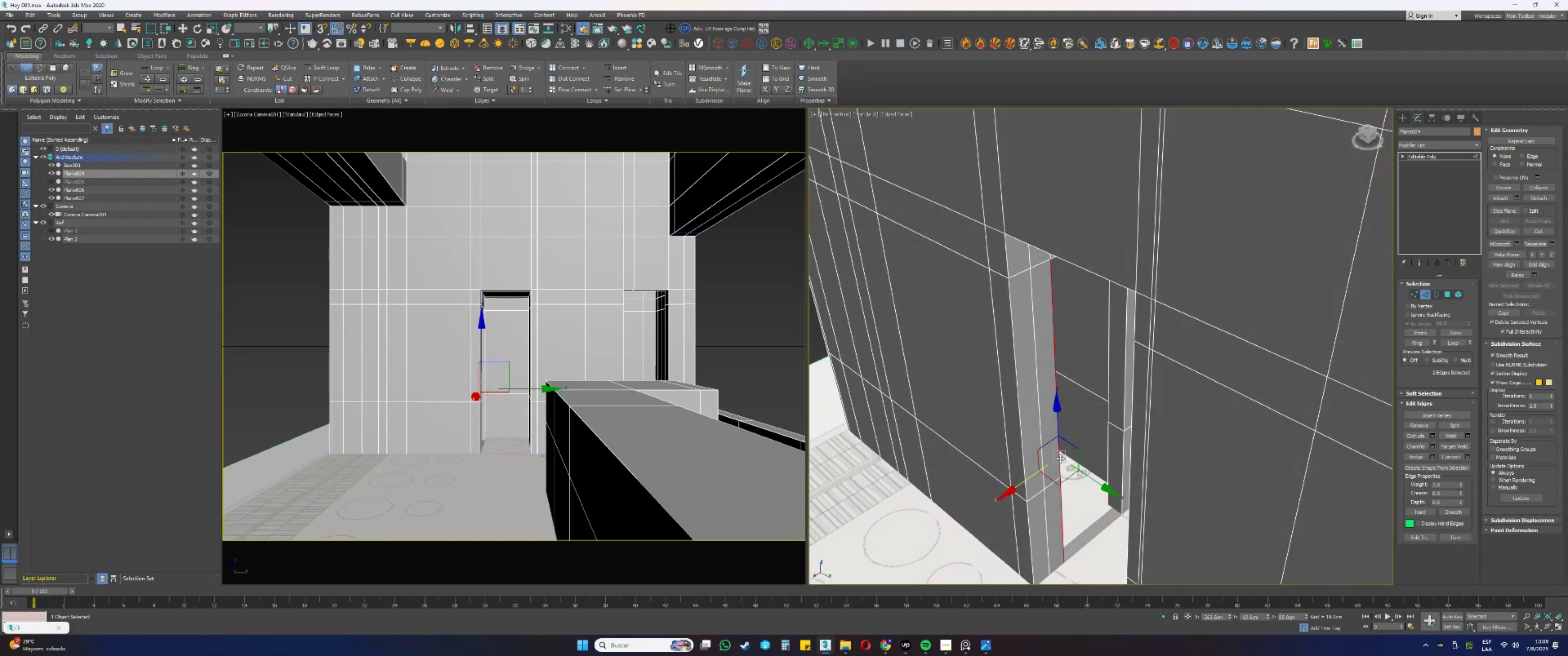 
type(ttz[F3]1pz[F3])
 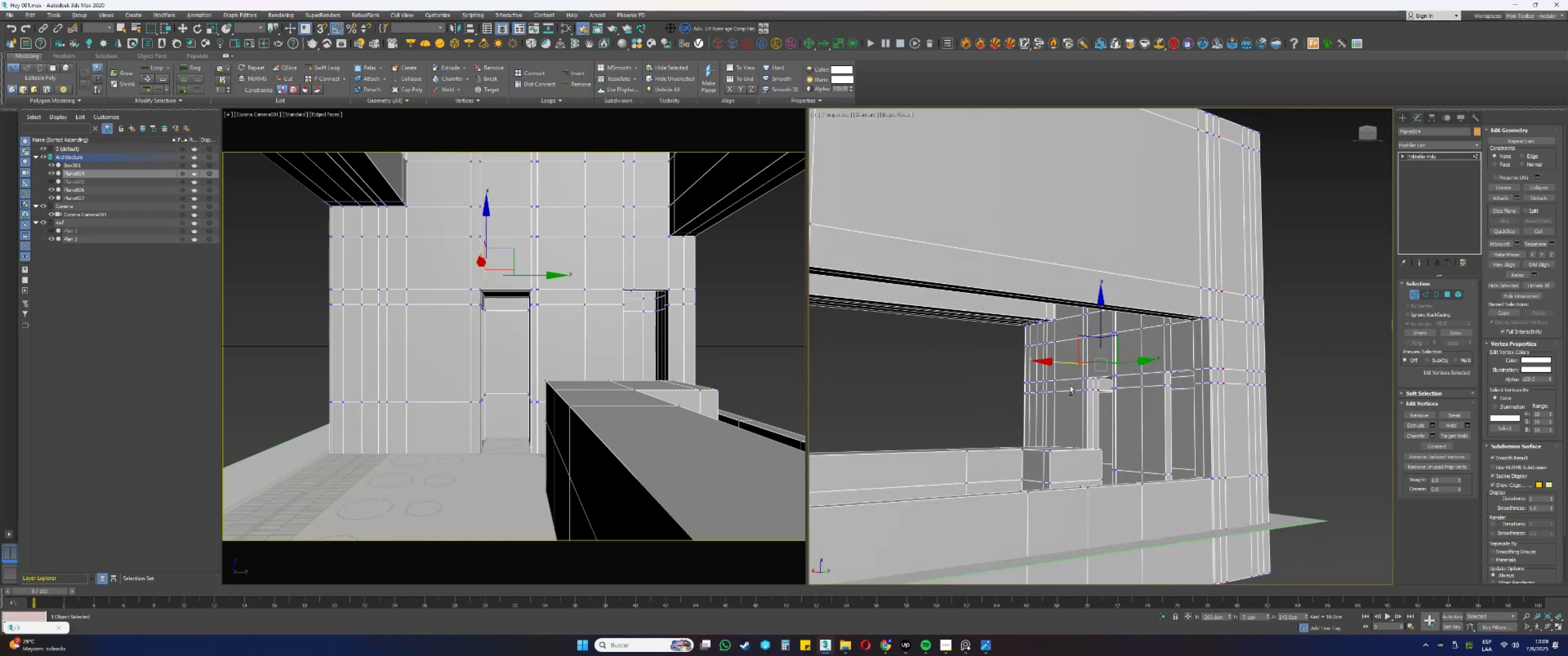 
scroll: coordinate [1094, 357], scroll_direction: up, amount: 1.0
 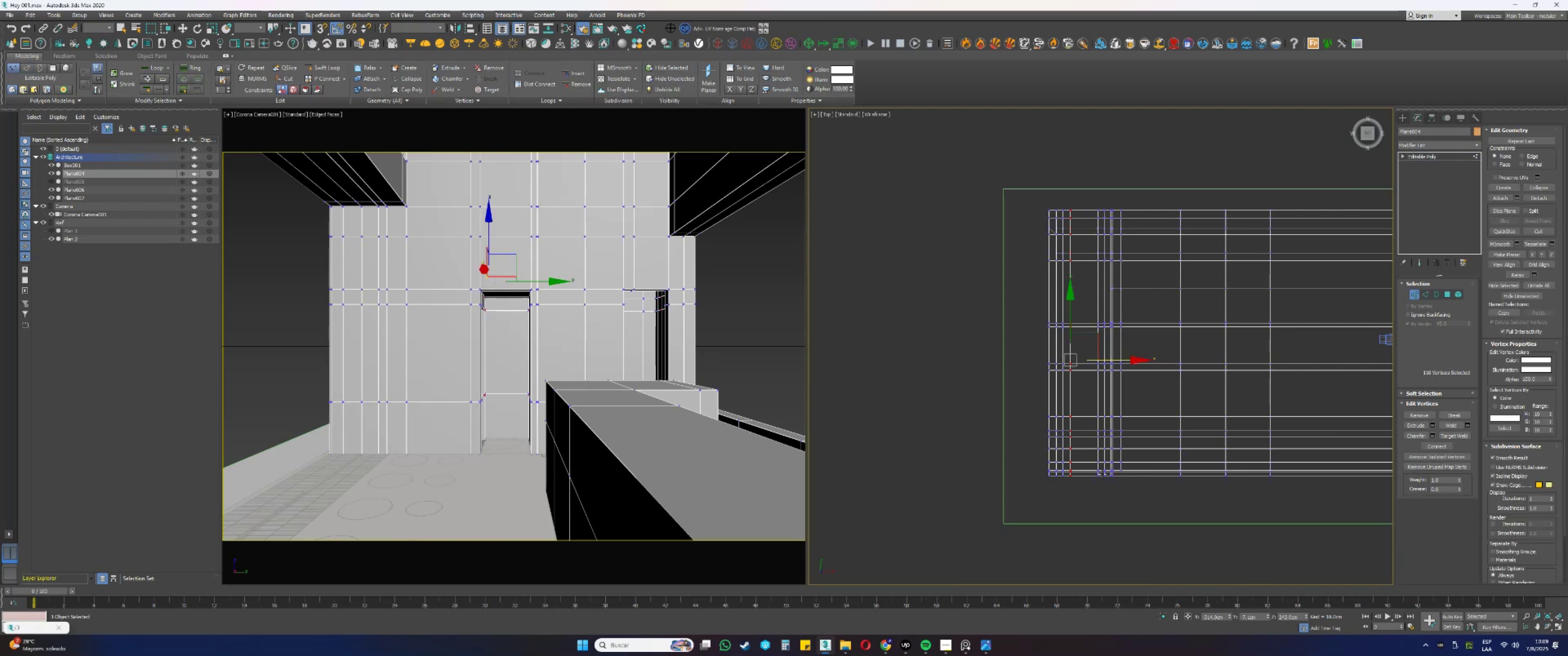 
left_click_drag(start_coordinate=[1101, 483], to_coordinate=[1092, 168])
 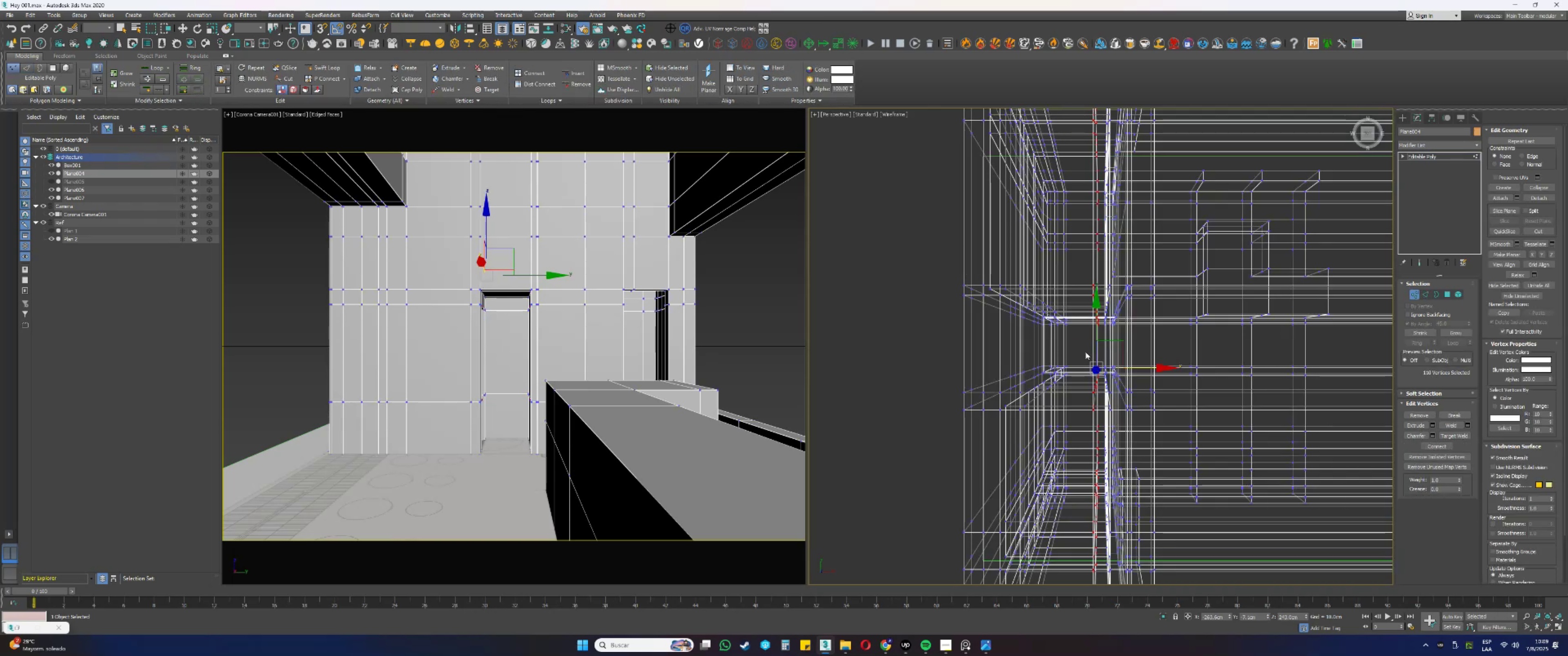 
hold_key(key=AltLeft, duration=0.78)
 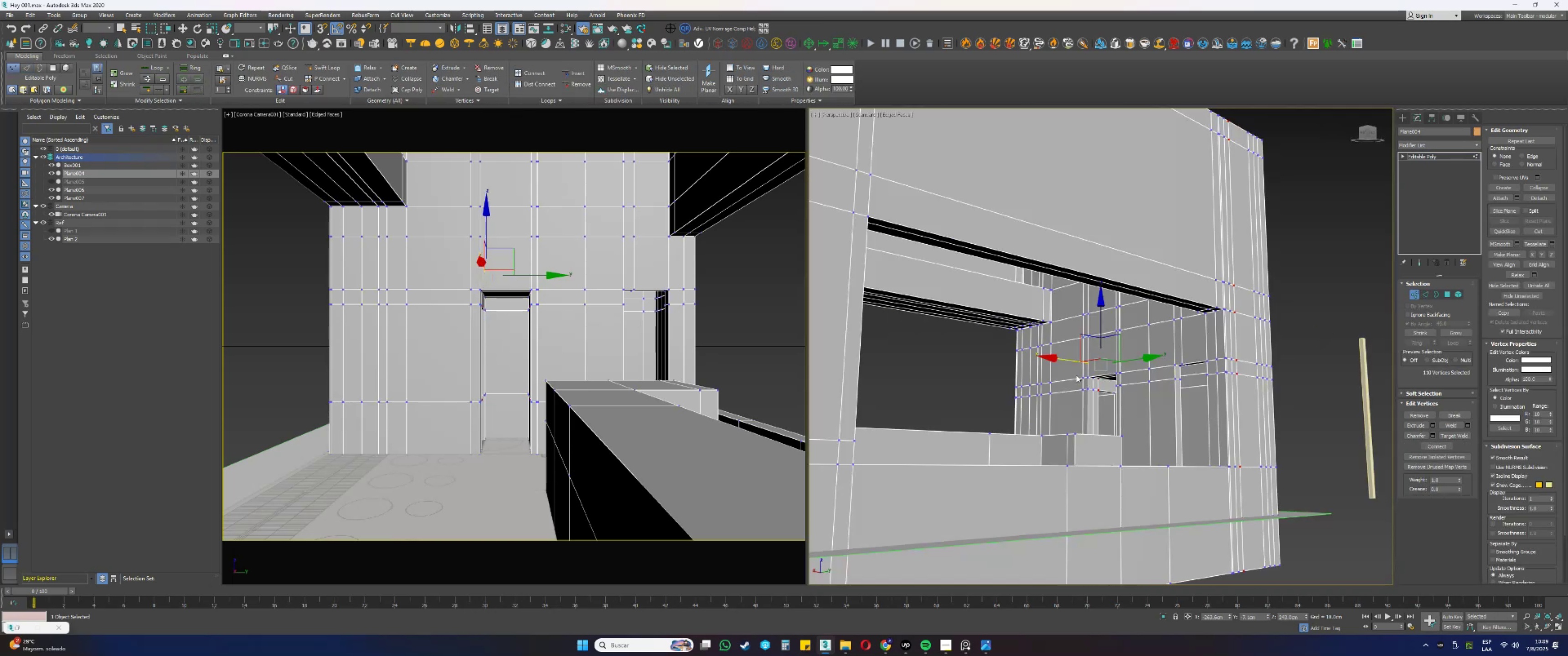 
hold_key(key=AltLeft, duration=0.53)
 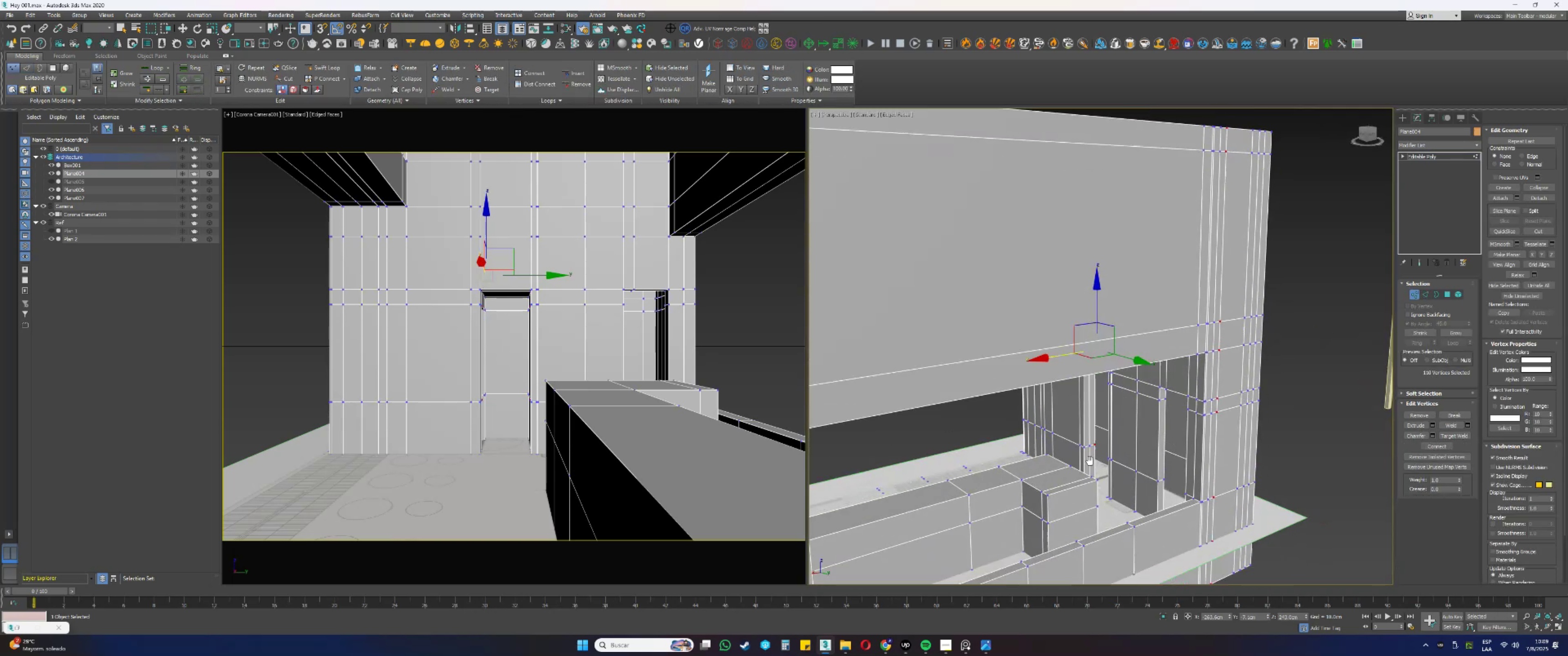 
key(Alt+AltLeft)
 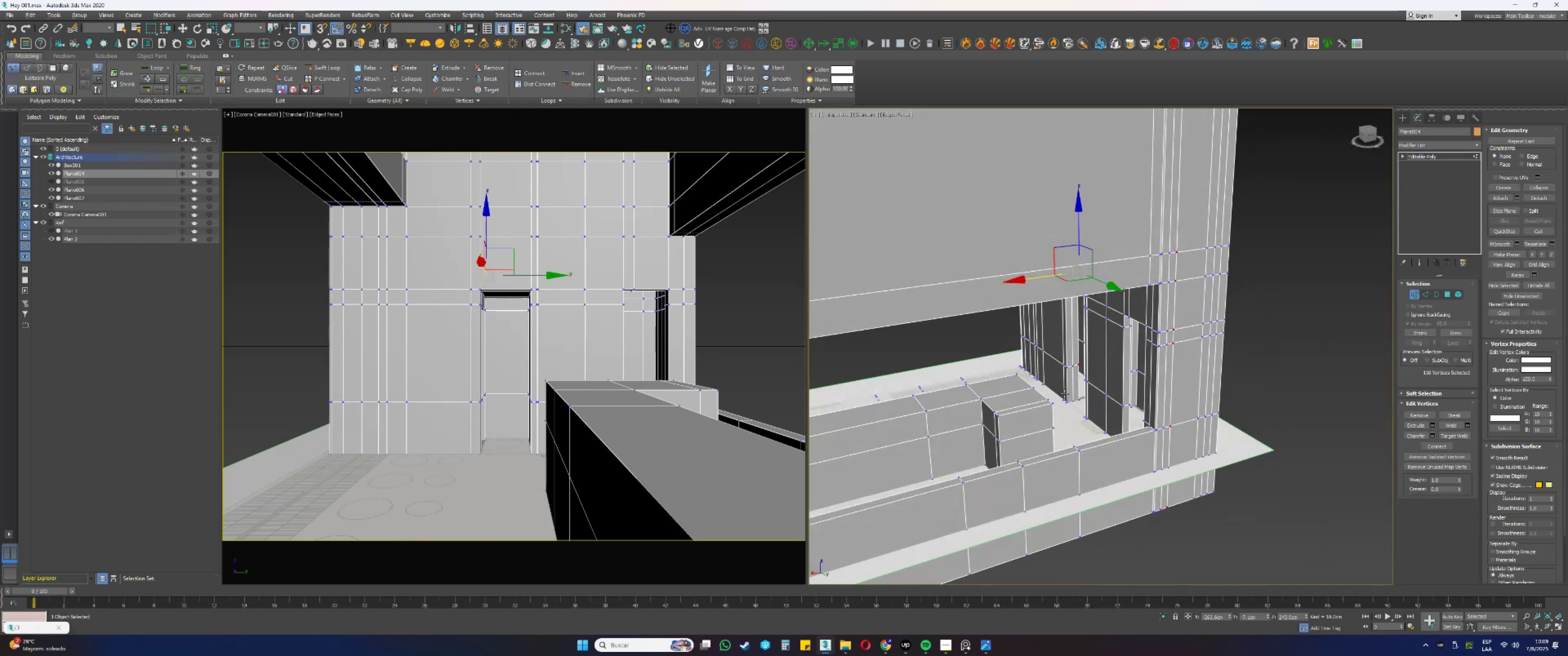 
scroll: coordinate [1078, 341], scroll_direction: up, amount: 3.0
 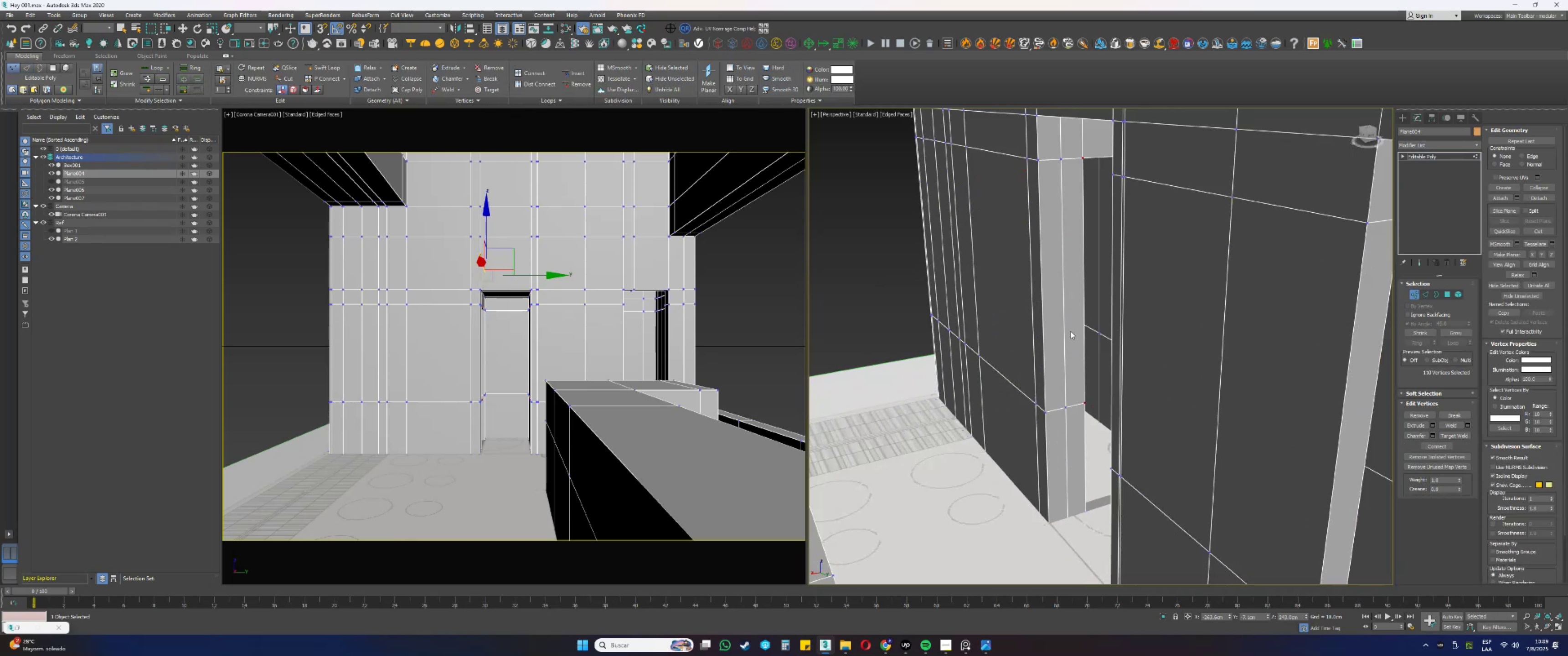 
hold_key(key=AltLeft, duration=0.37)
 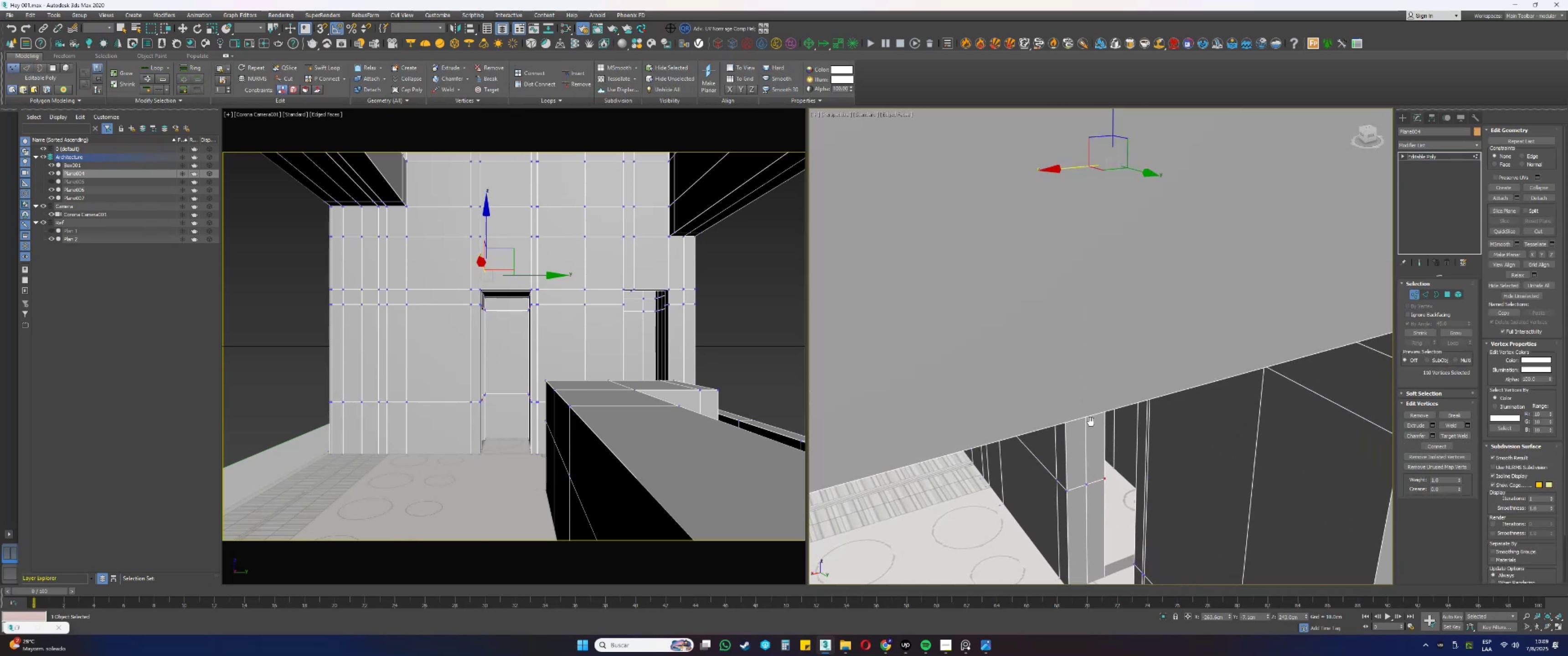 
key(Alt+AltLeft)
 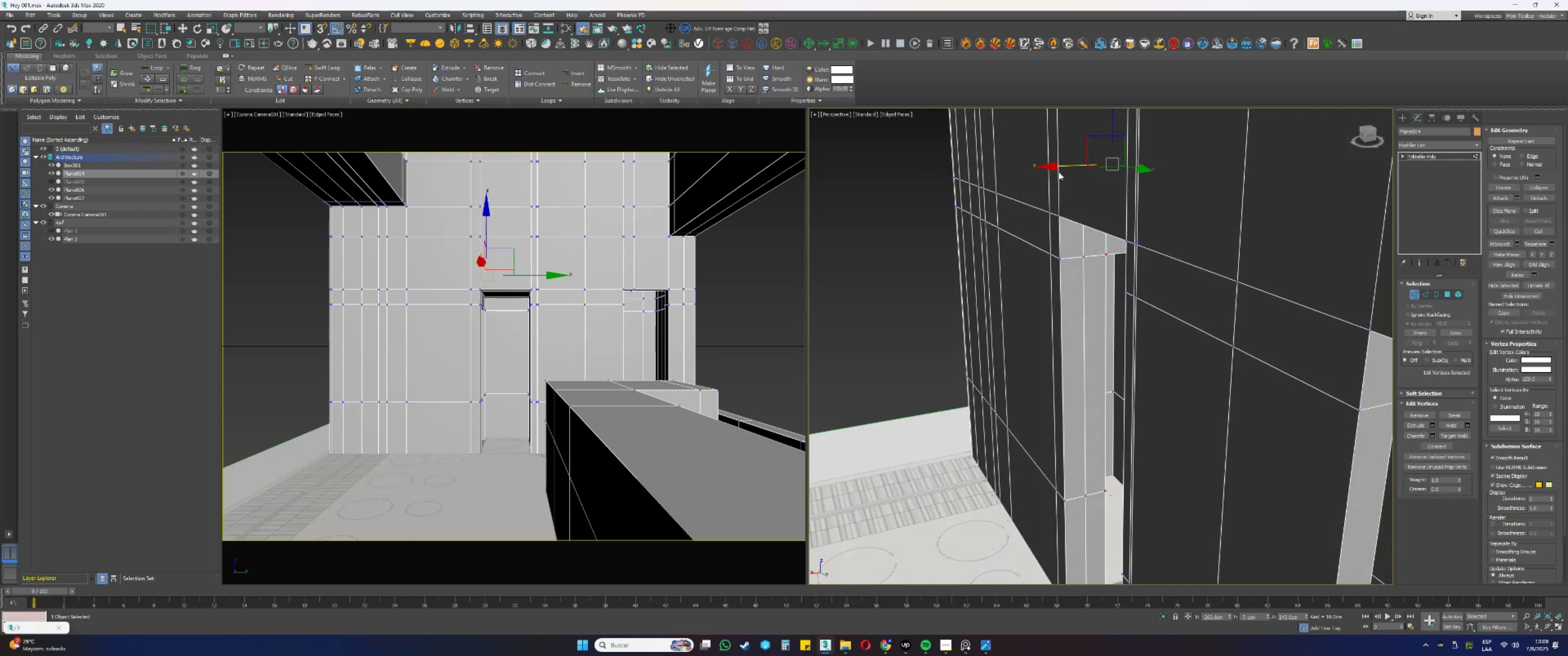 
hold_key(key=AltLeft, duration=0.42)
 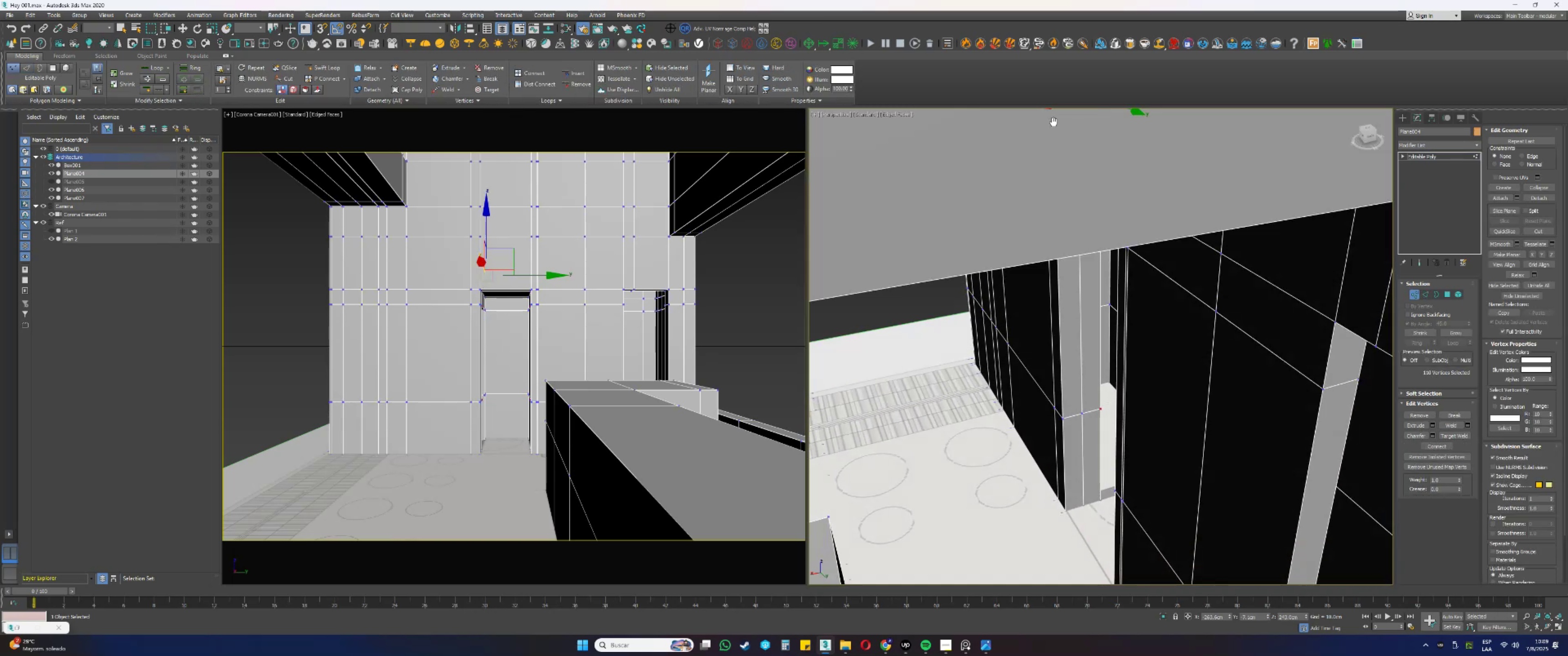 
hold_key(key=AltLeft, duration=0.43)
 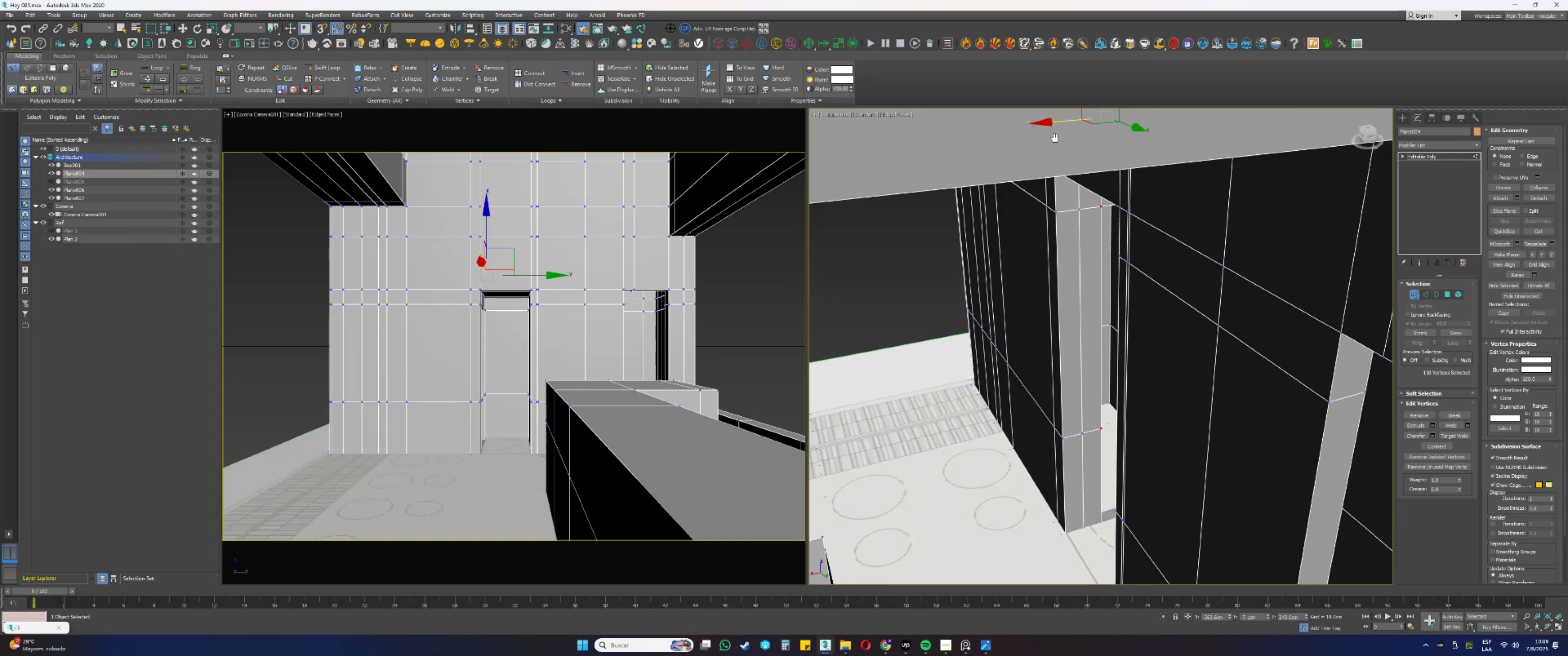 
double_click([1055, 138])
 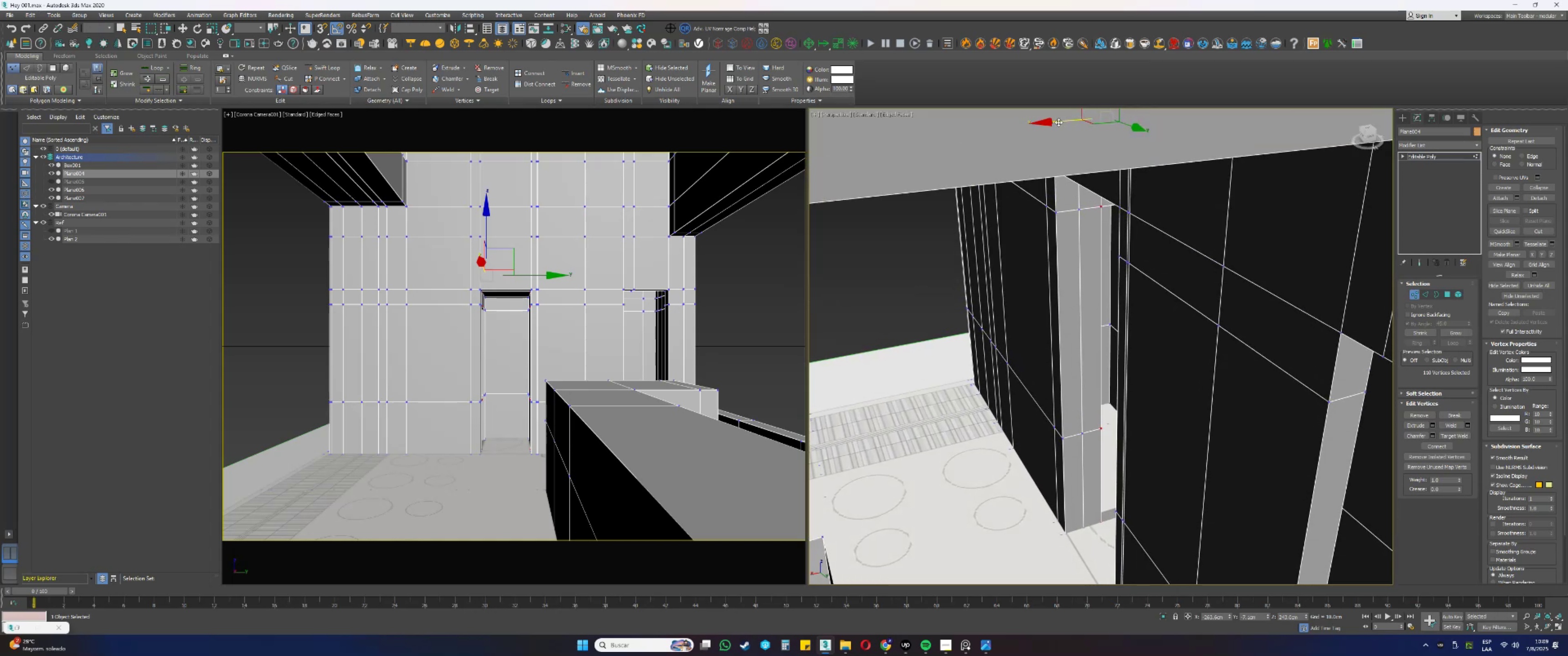 
left_click_drag(start_coordinate=[1058, 122], to_coordinate=[1042, 124])
 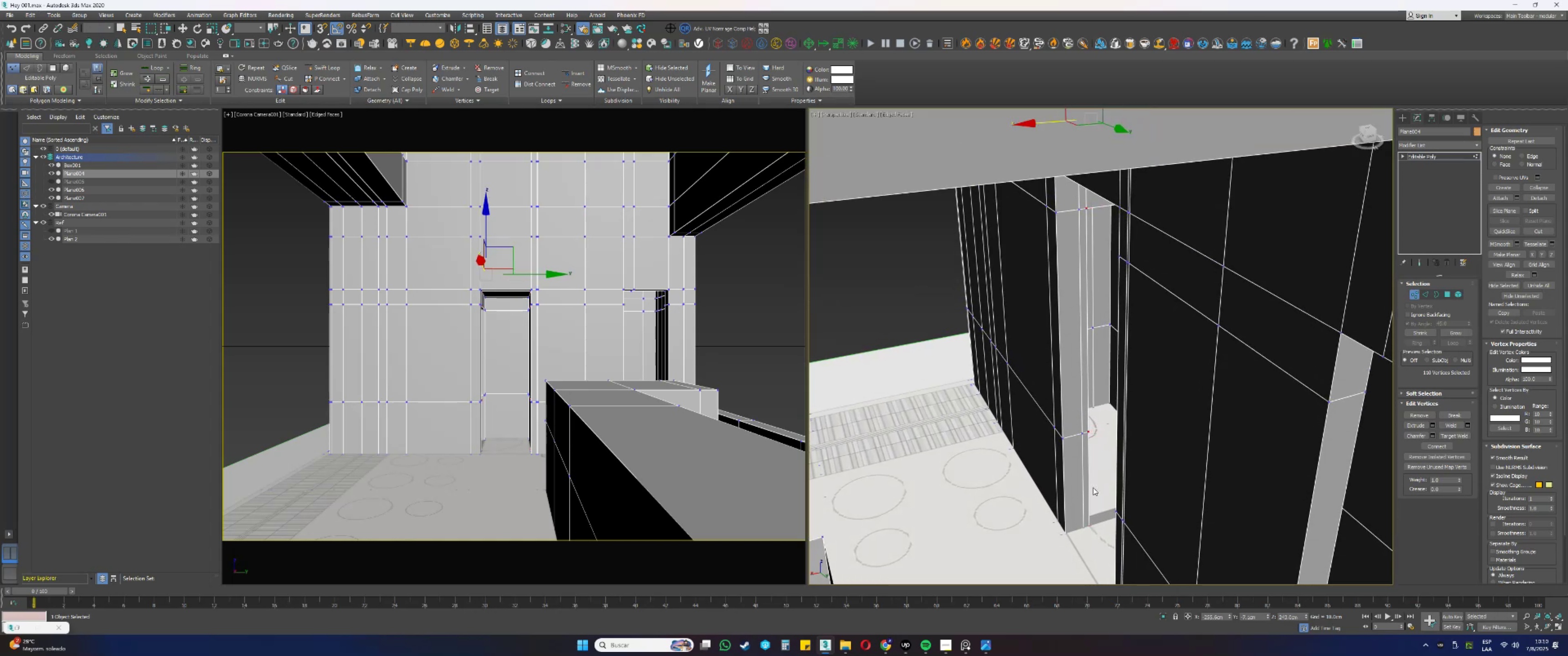 
scroll: coordinate [1083, 537], scroll_direction: up, amount: 3.0
 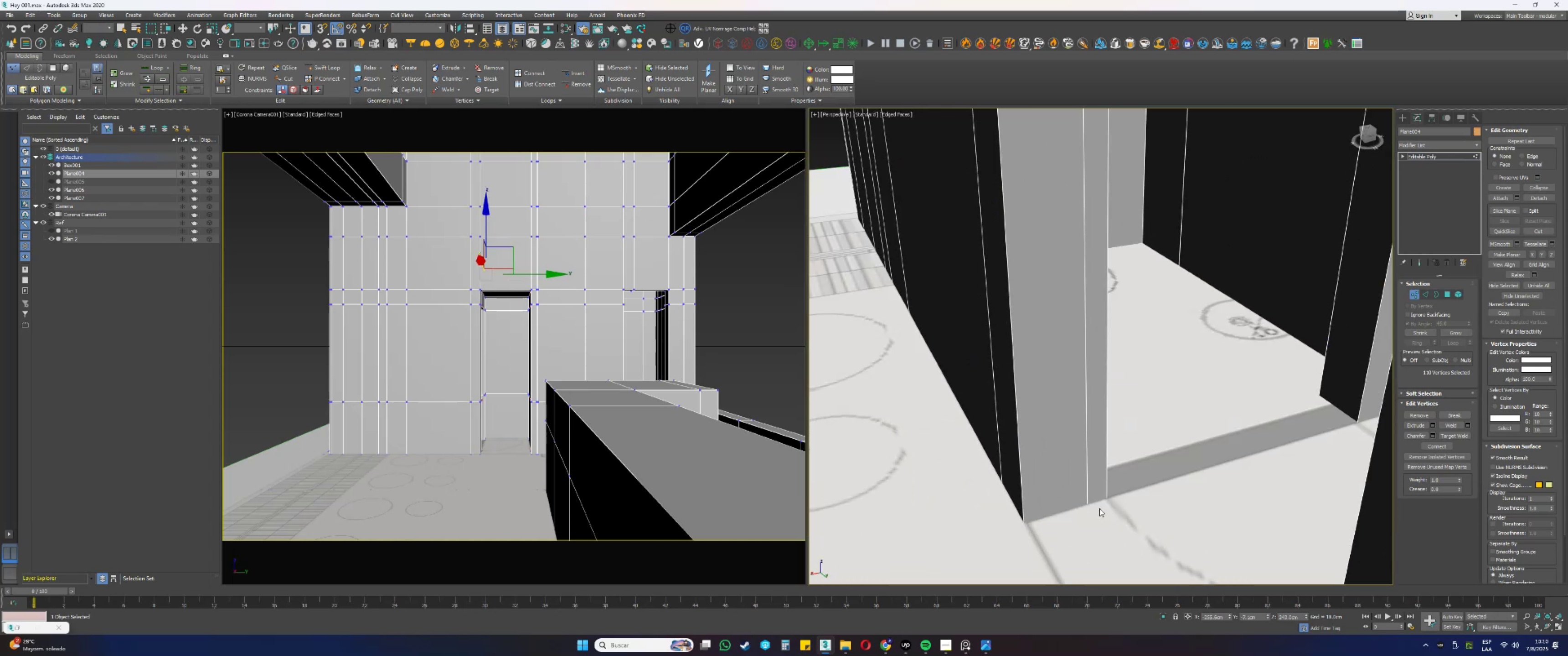 
scroll: coordinate [1063, 433], scroll_direction: down, amount: 6.0
 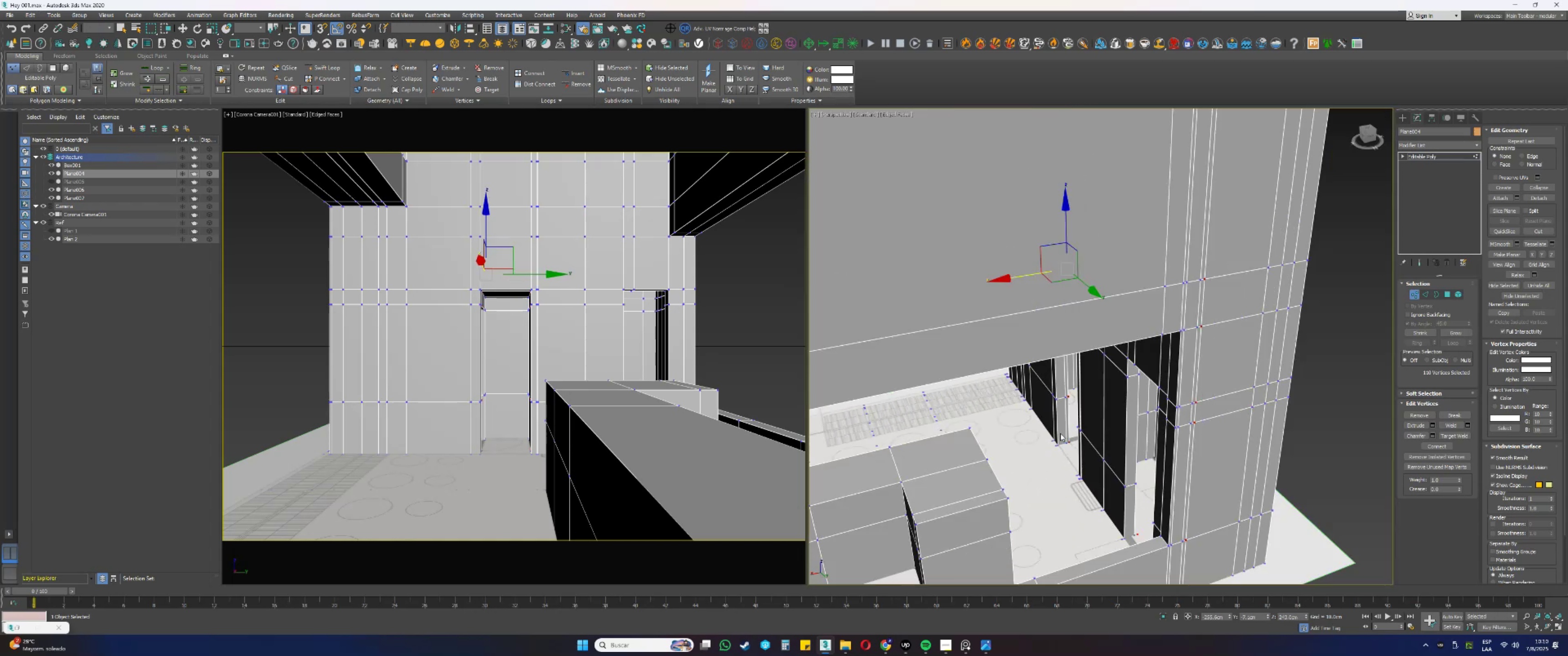 
hold_key(key=AltLeft, duration=0.47)
 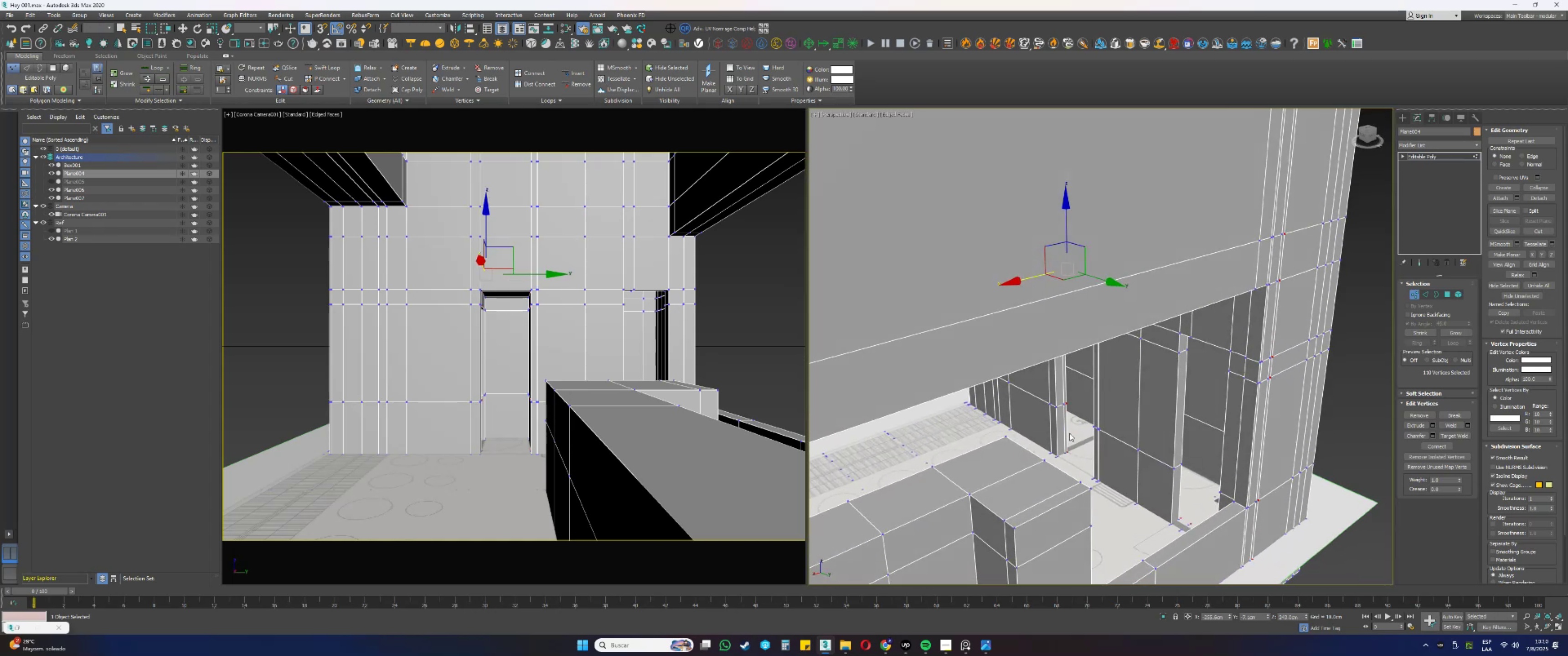 
key(1)
 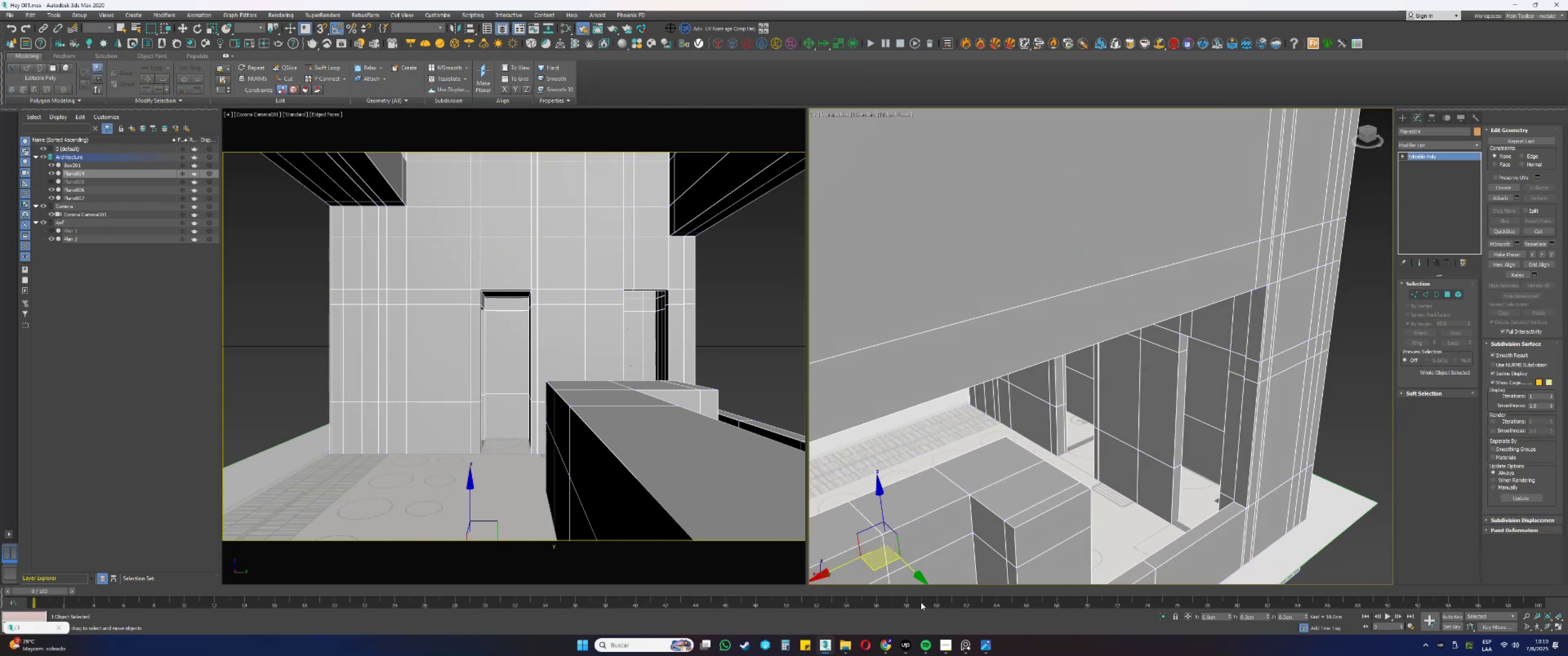 
left_click([964, 649])
 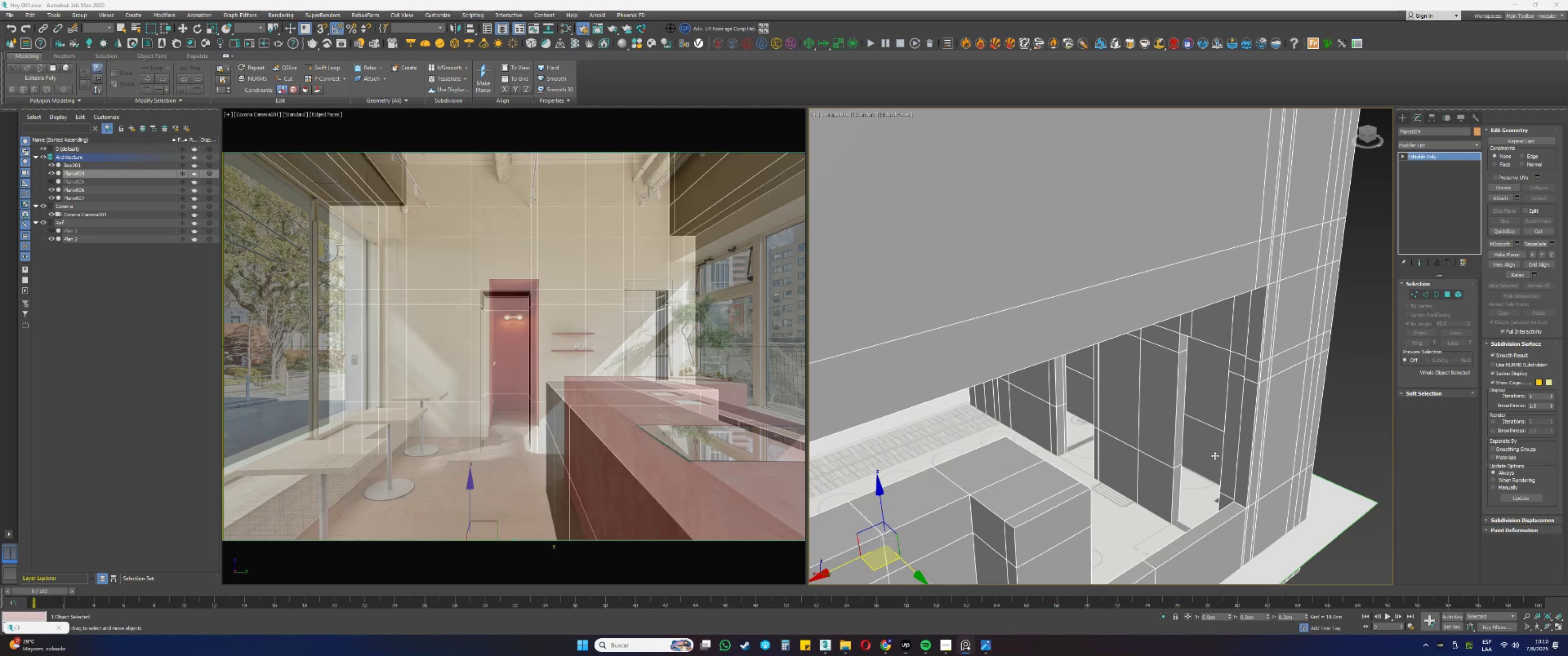 
wait(18.25)
 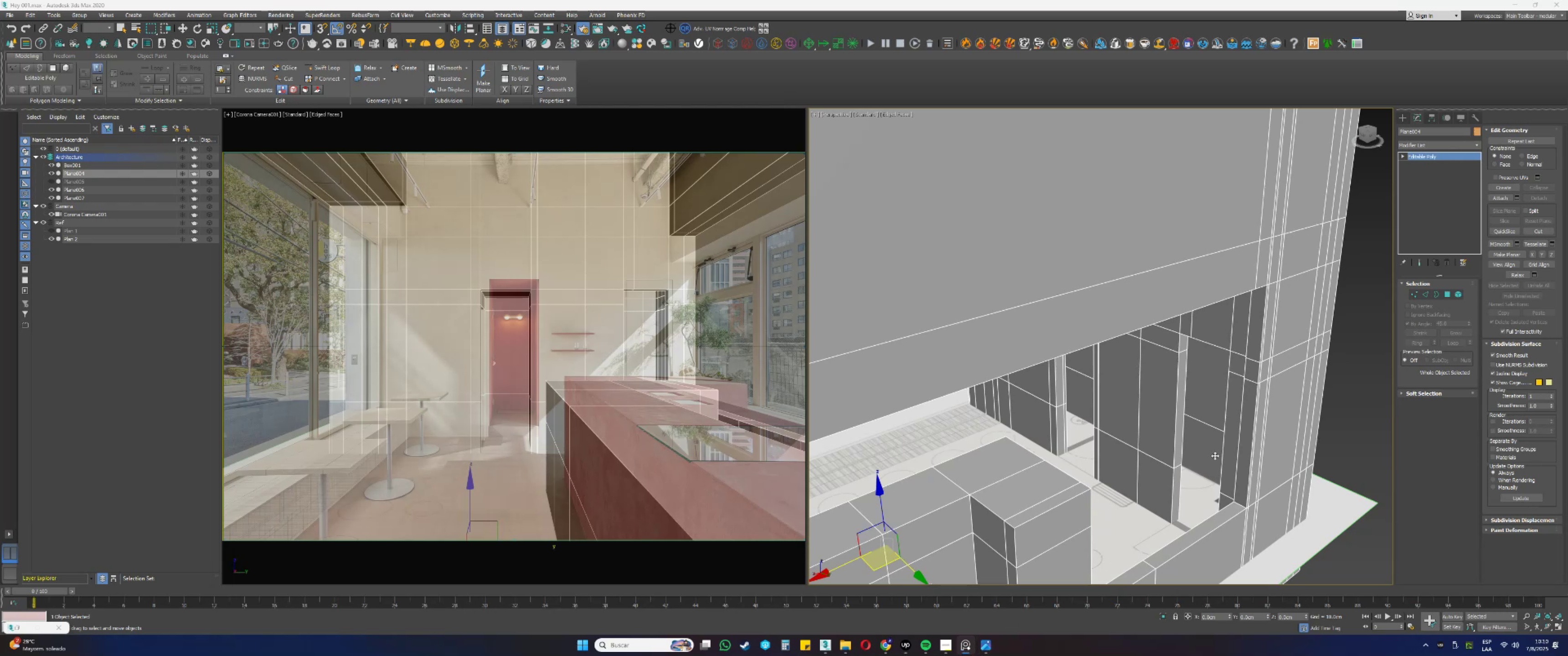 
hold_key(key=AltLeft, duration=0.68)
 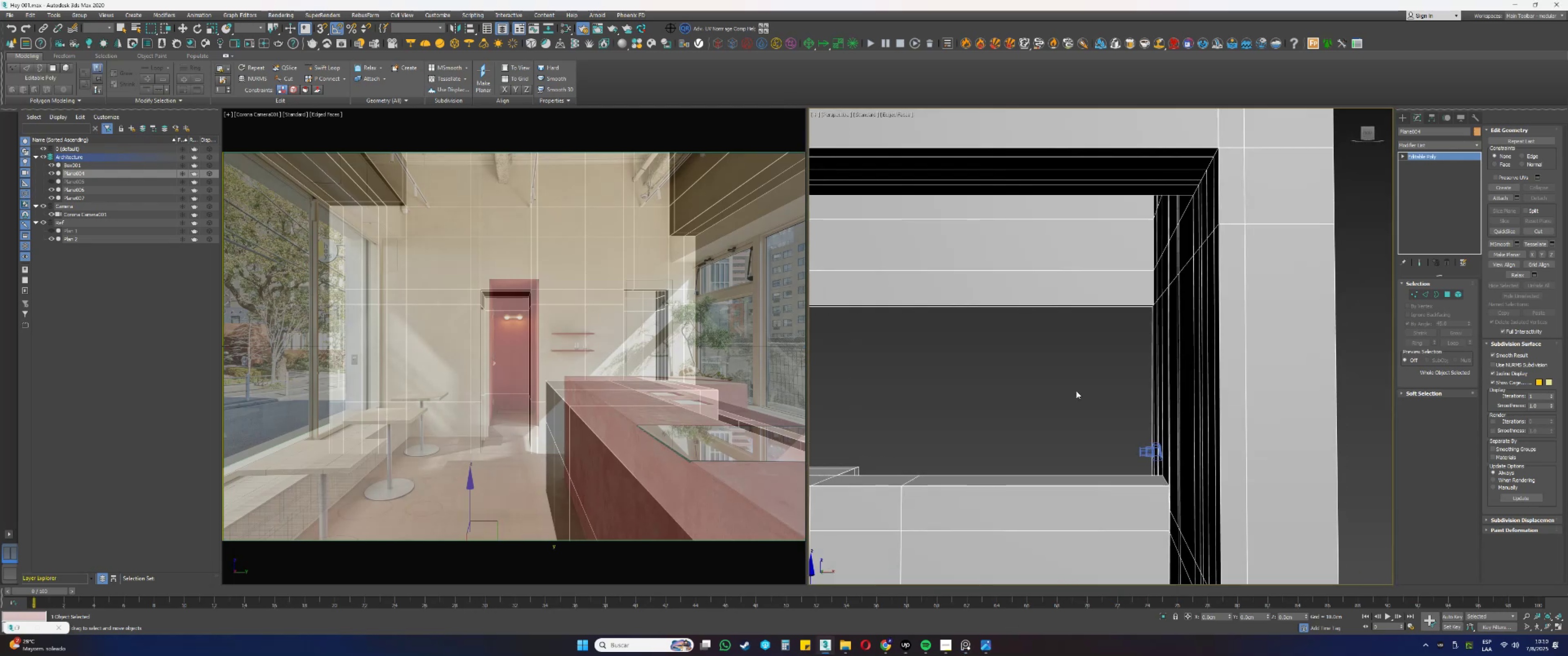 
scroll: coordinate [1078, 384], scroll_direction: down, amount: 1.0
 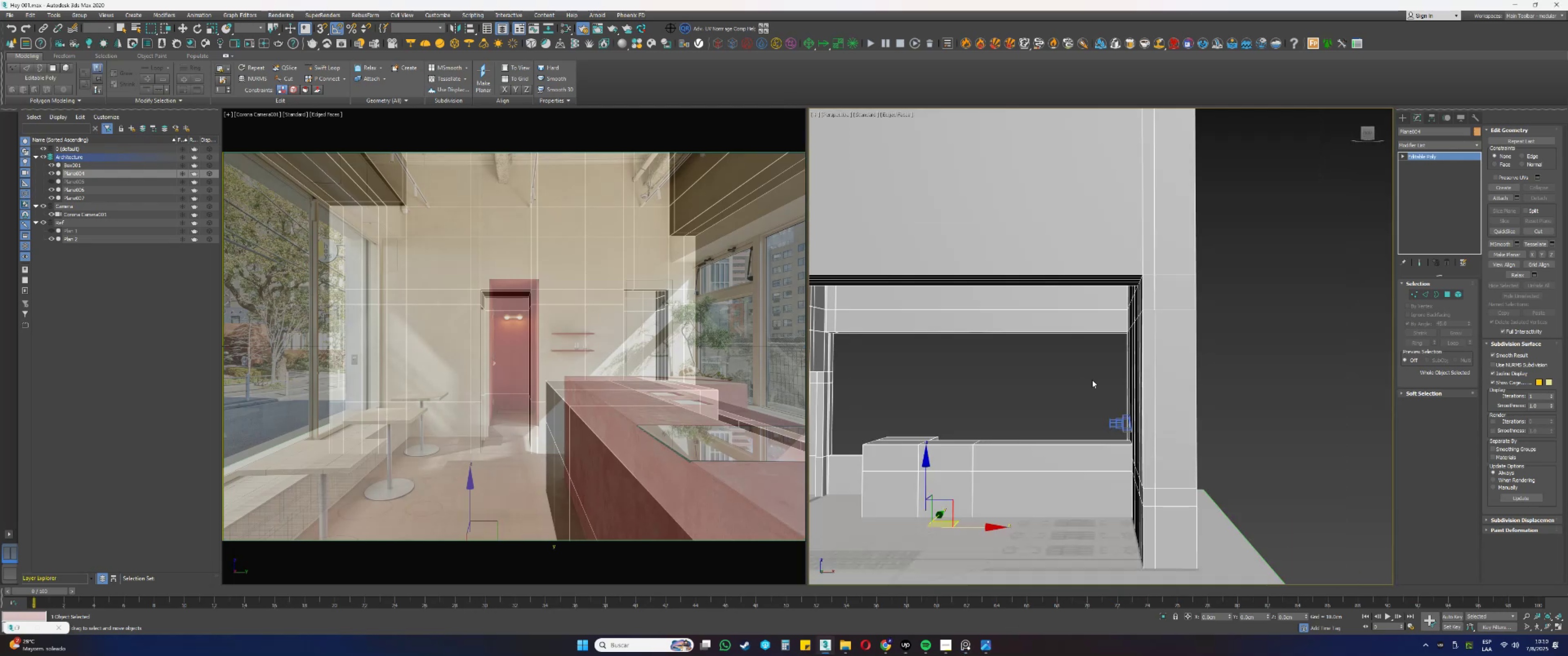 
key(Alt+AltLeft)
 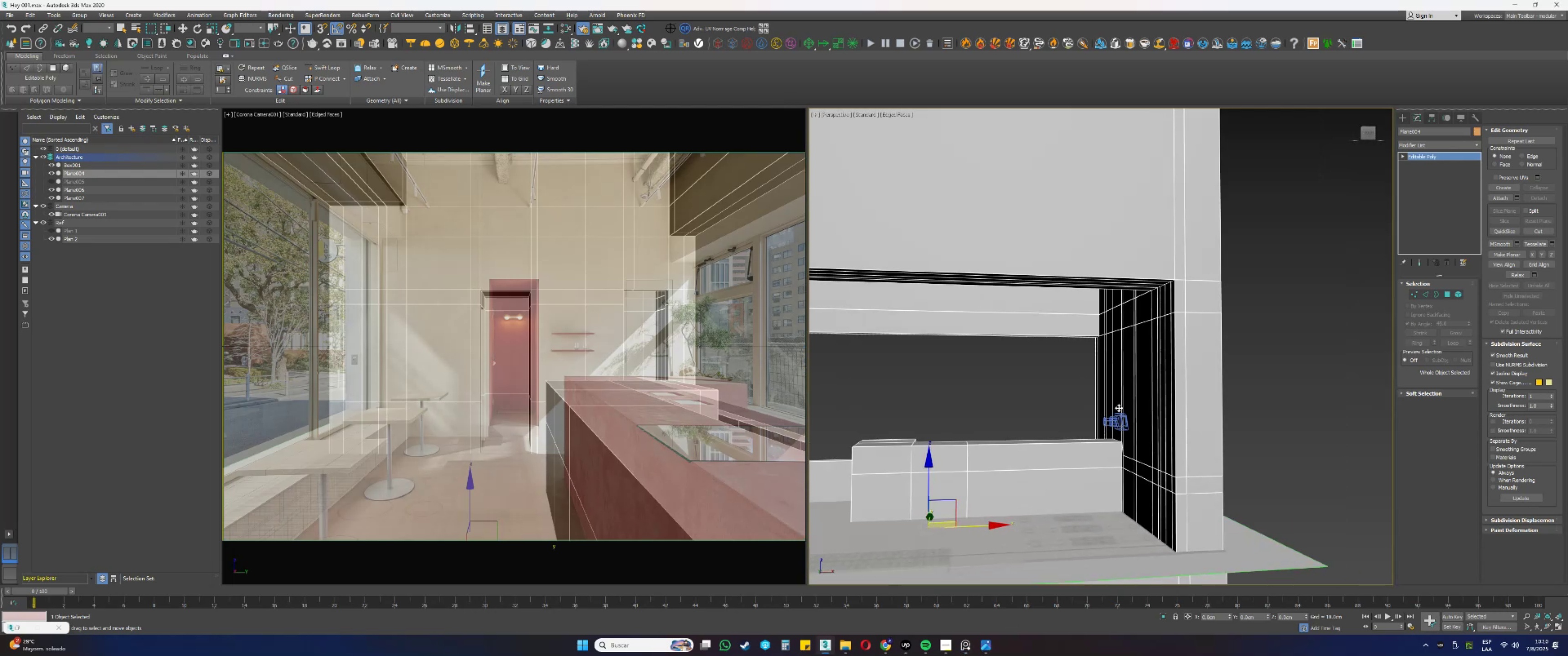 
hold_key(key=AltLeft, duration=0.48)
 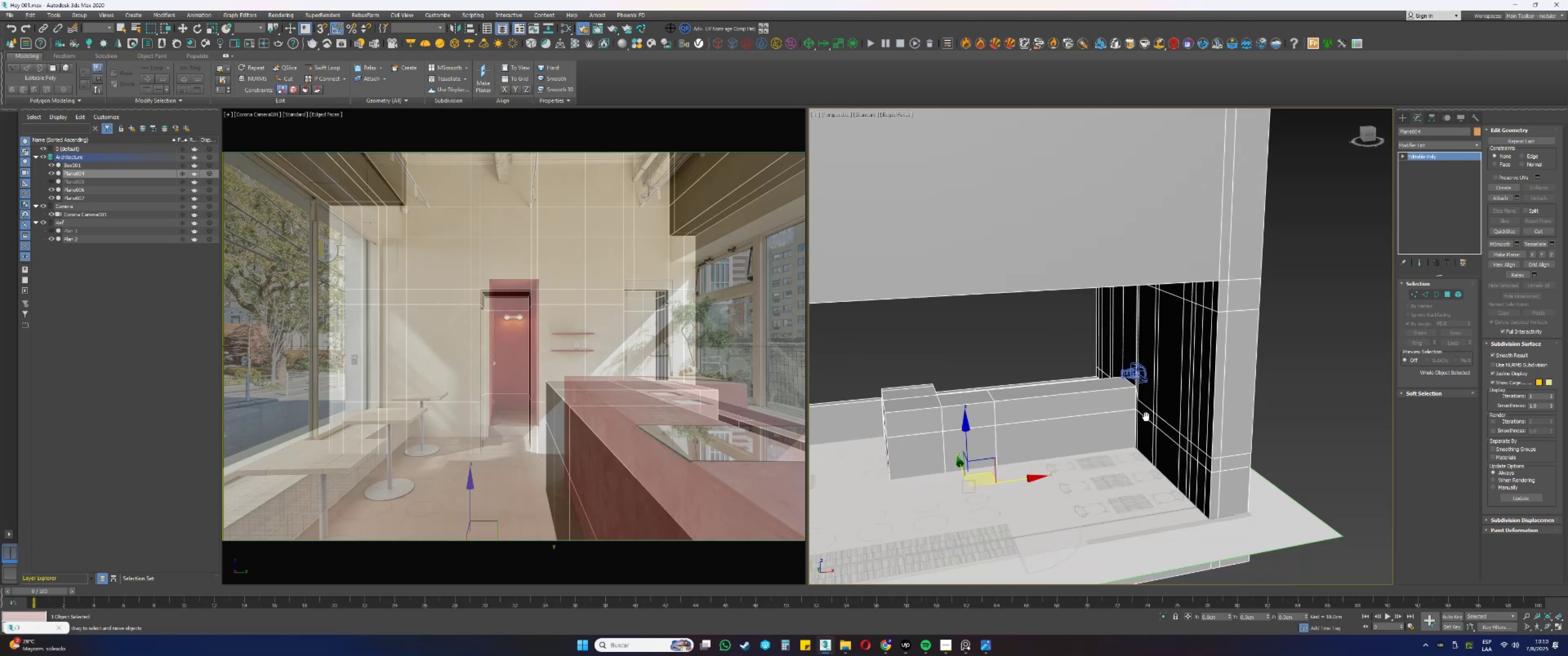 
hold_key(key=AltLeft, duration=1.5)
 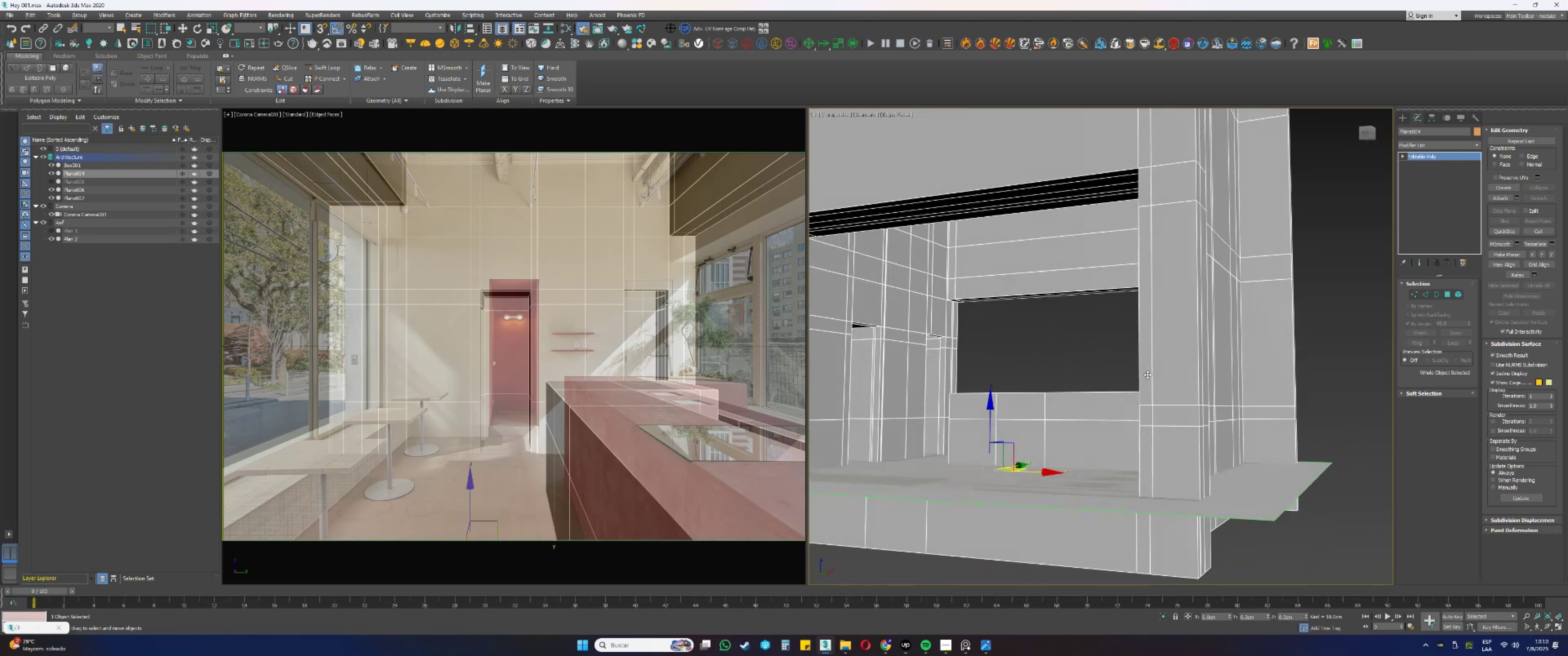 
hold_key(key=AltLeft, duration=1.52)
 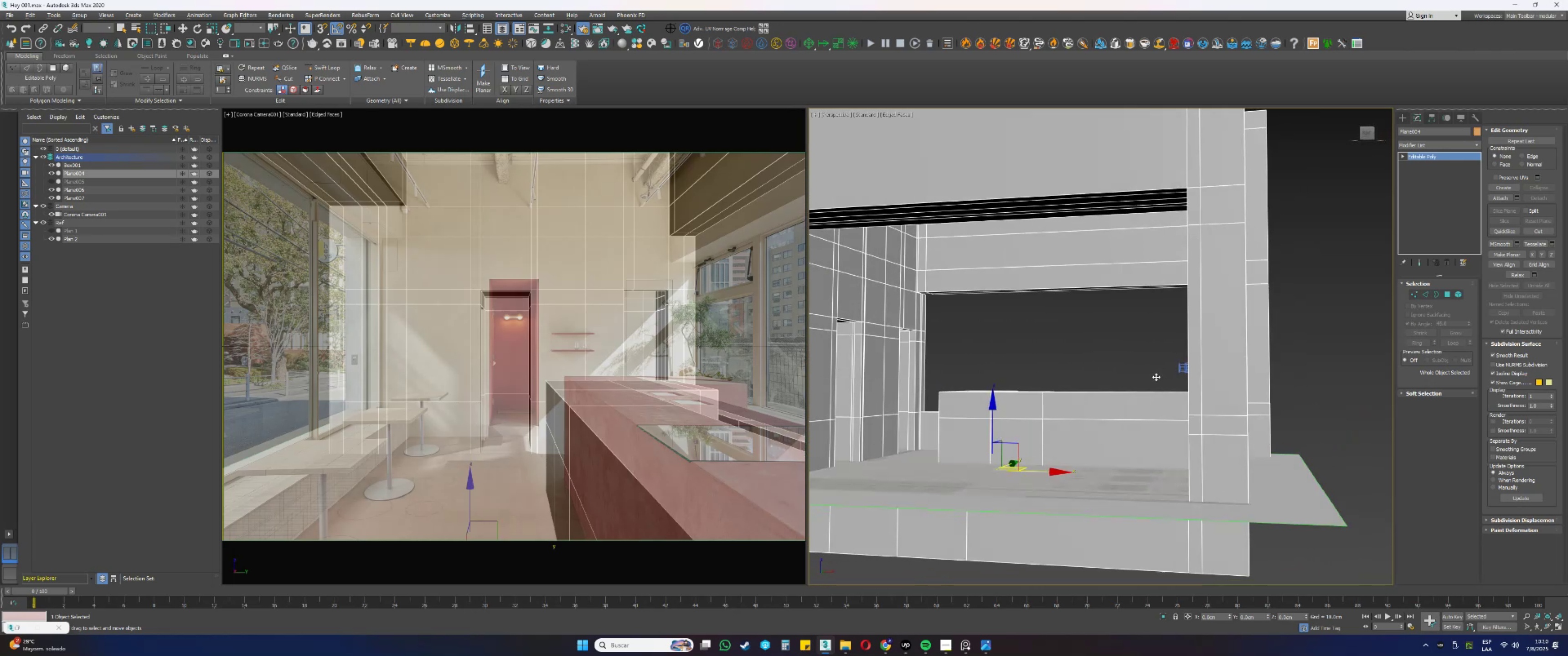 
hold_key(key=AltLeft, duration=1.51)
 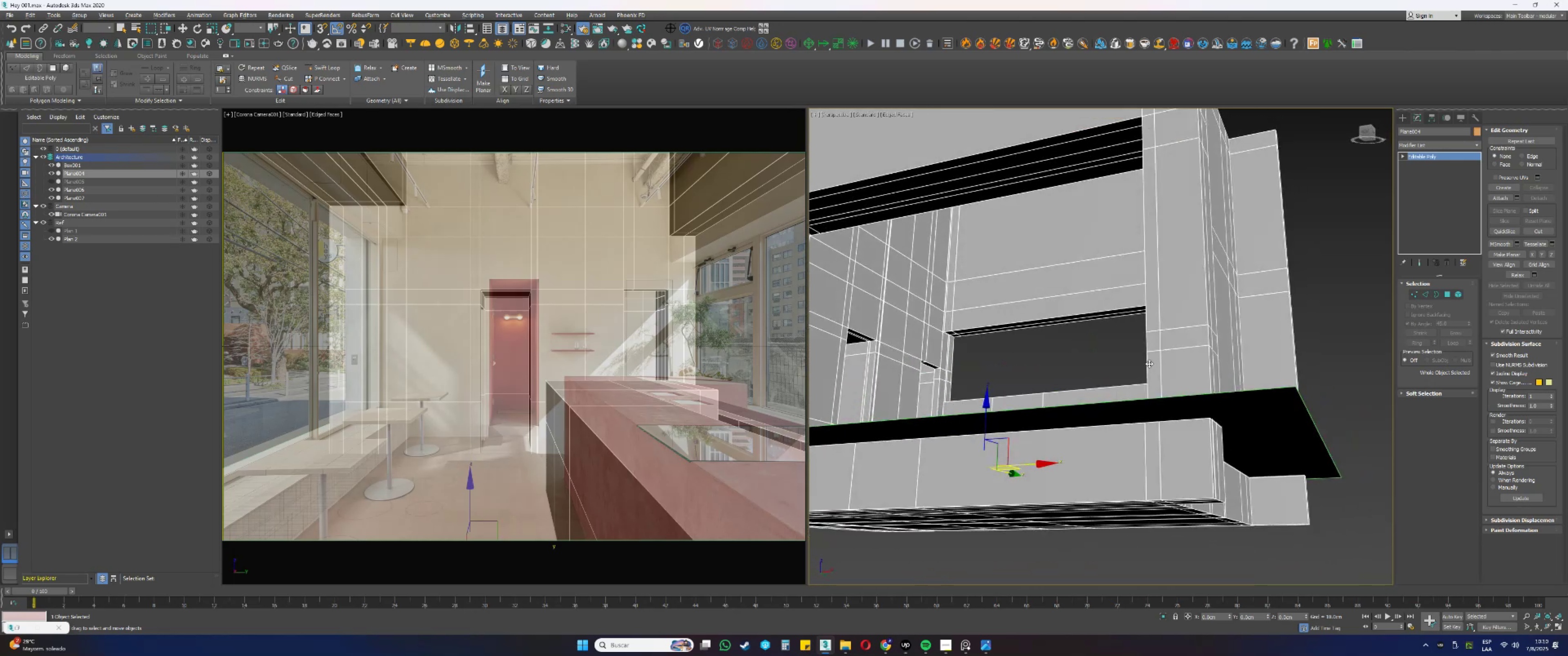 
hold_key(key=AltLeft, duration=0.79)
 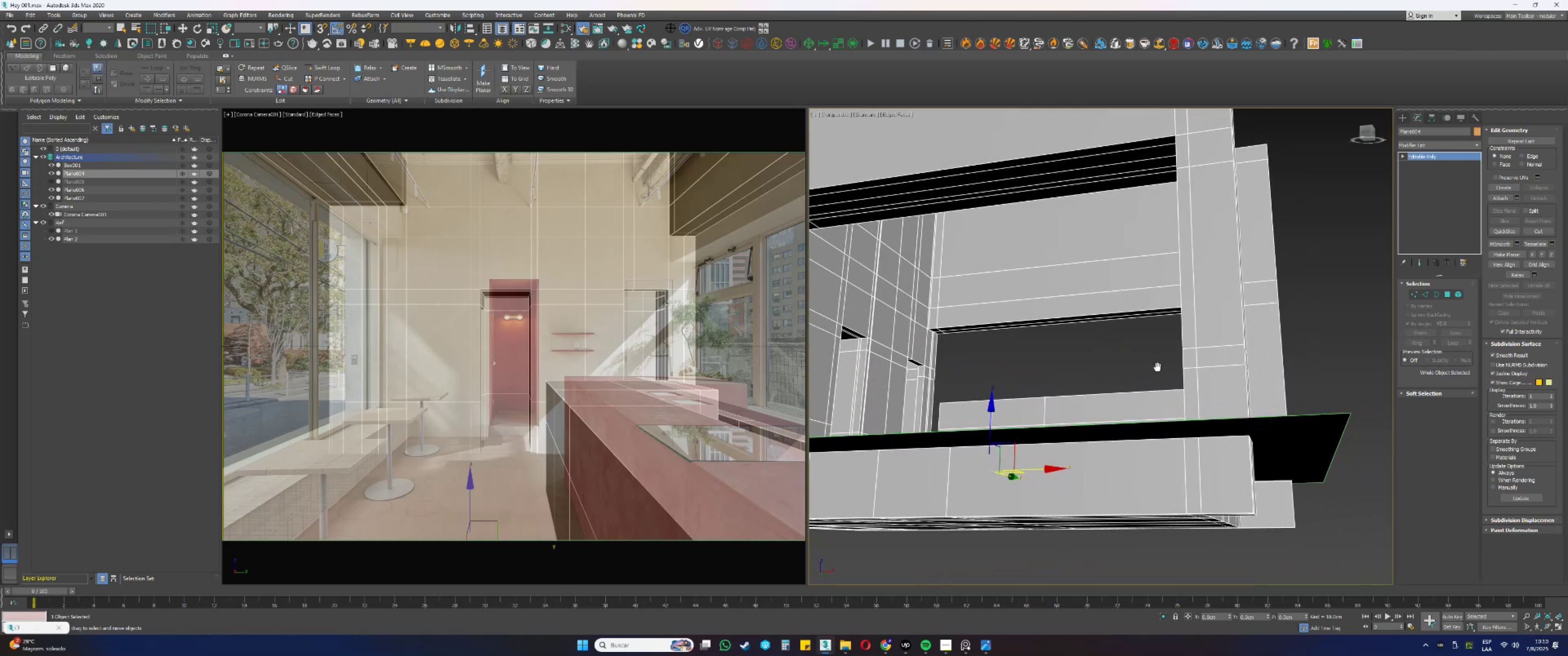 
hold_key(key=AltLeft, duration=0.33)
 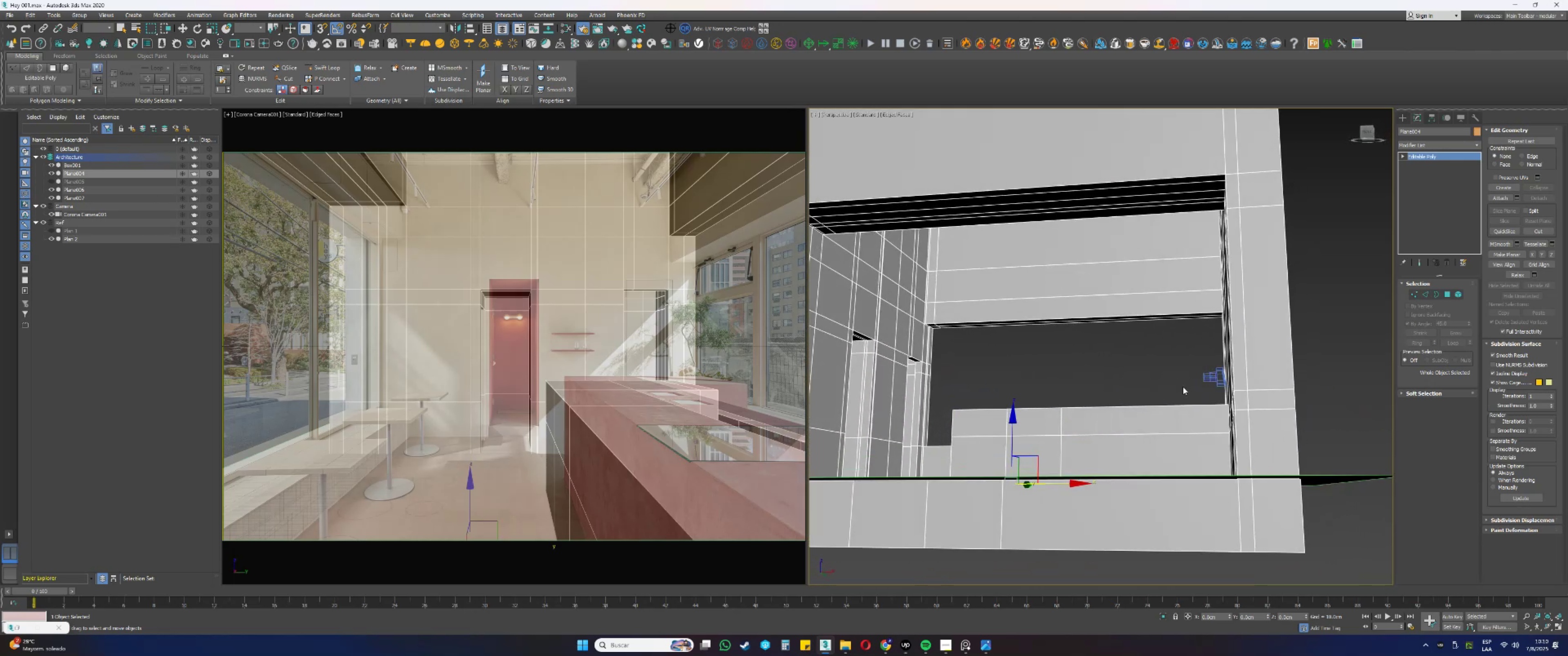 
key(F3)
 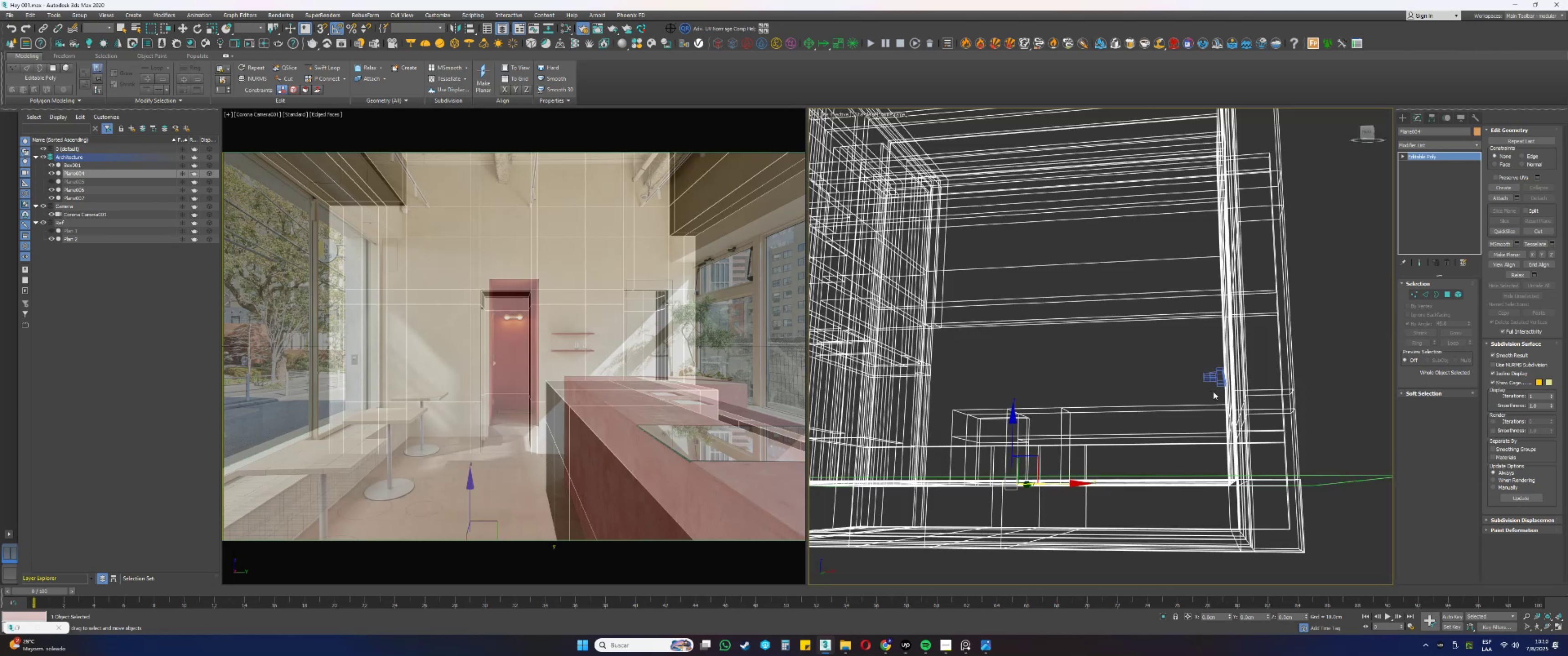 
left_click_drag(start_coordinate=[1216, 392], to_coordinate=[1191, 357])
 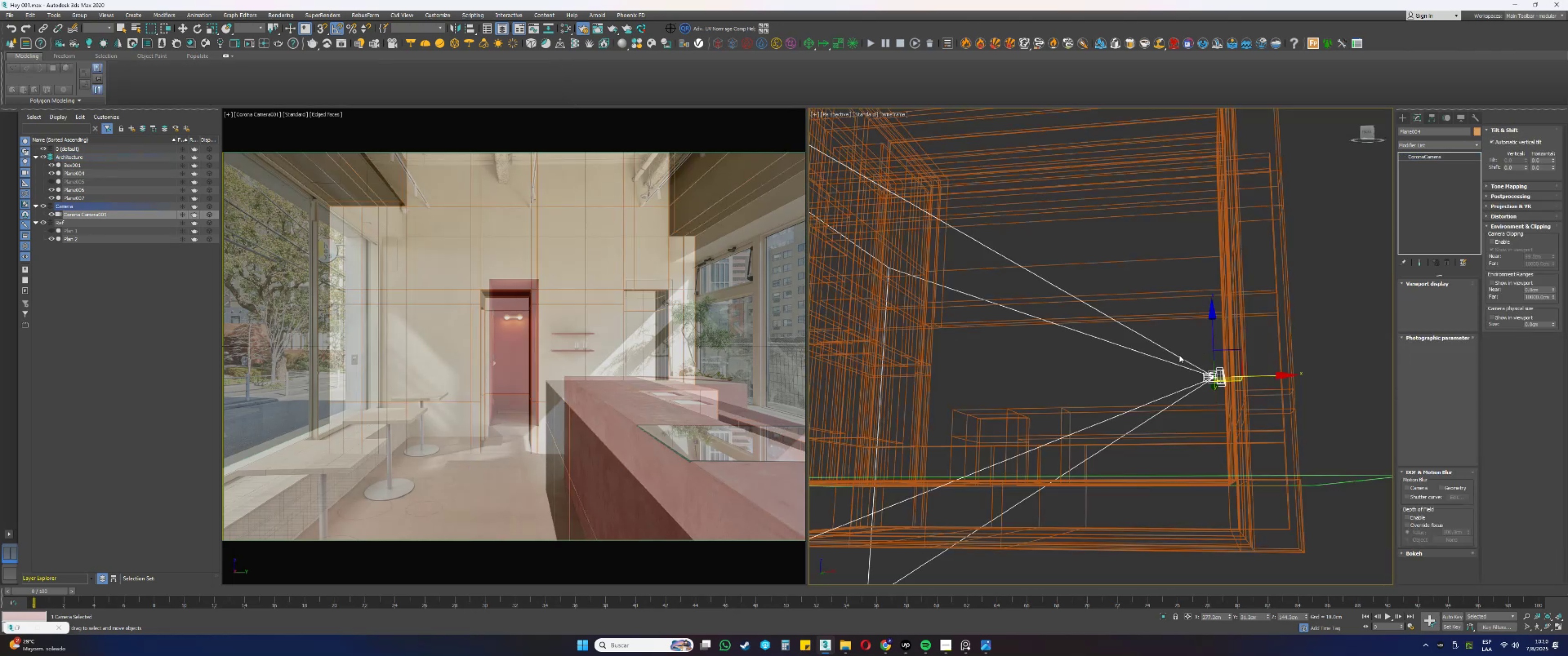 
key(F3)
 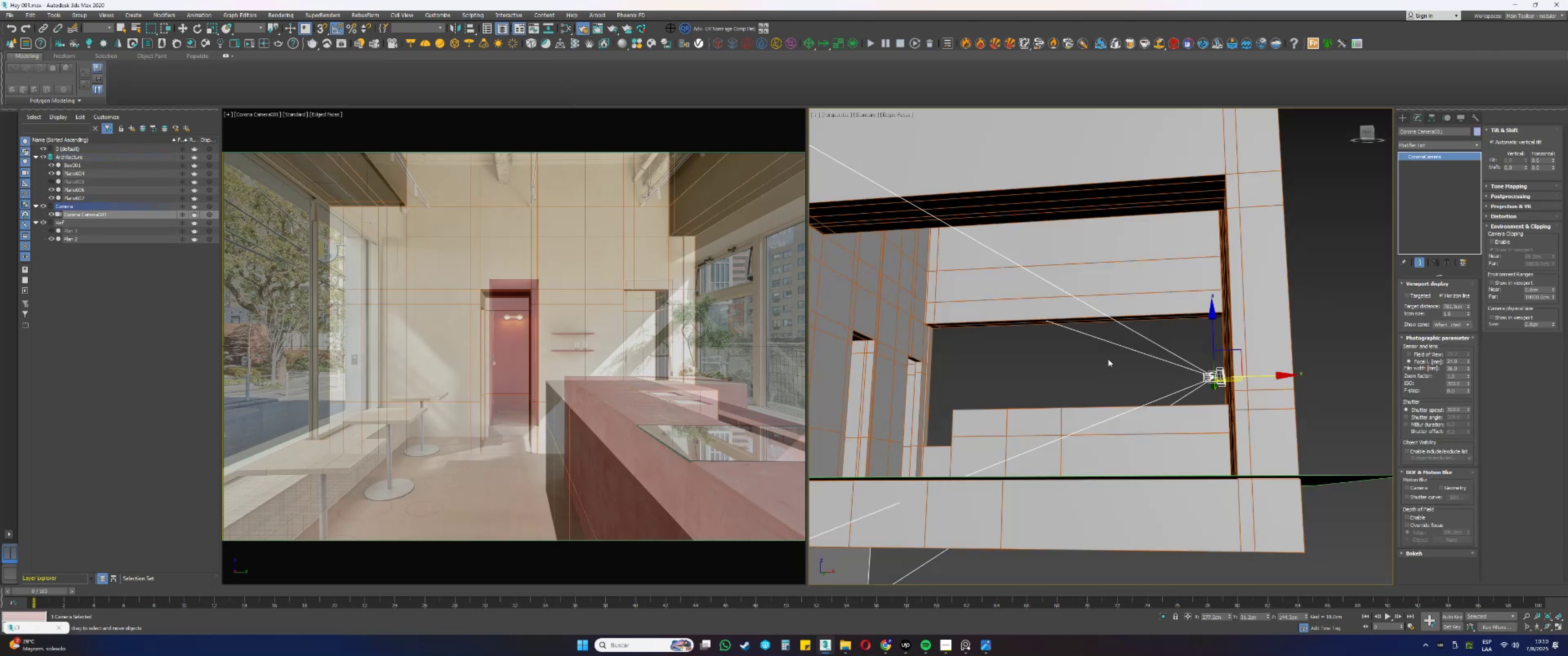 
hold_key(key=AltLeft, duration=0.77)
 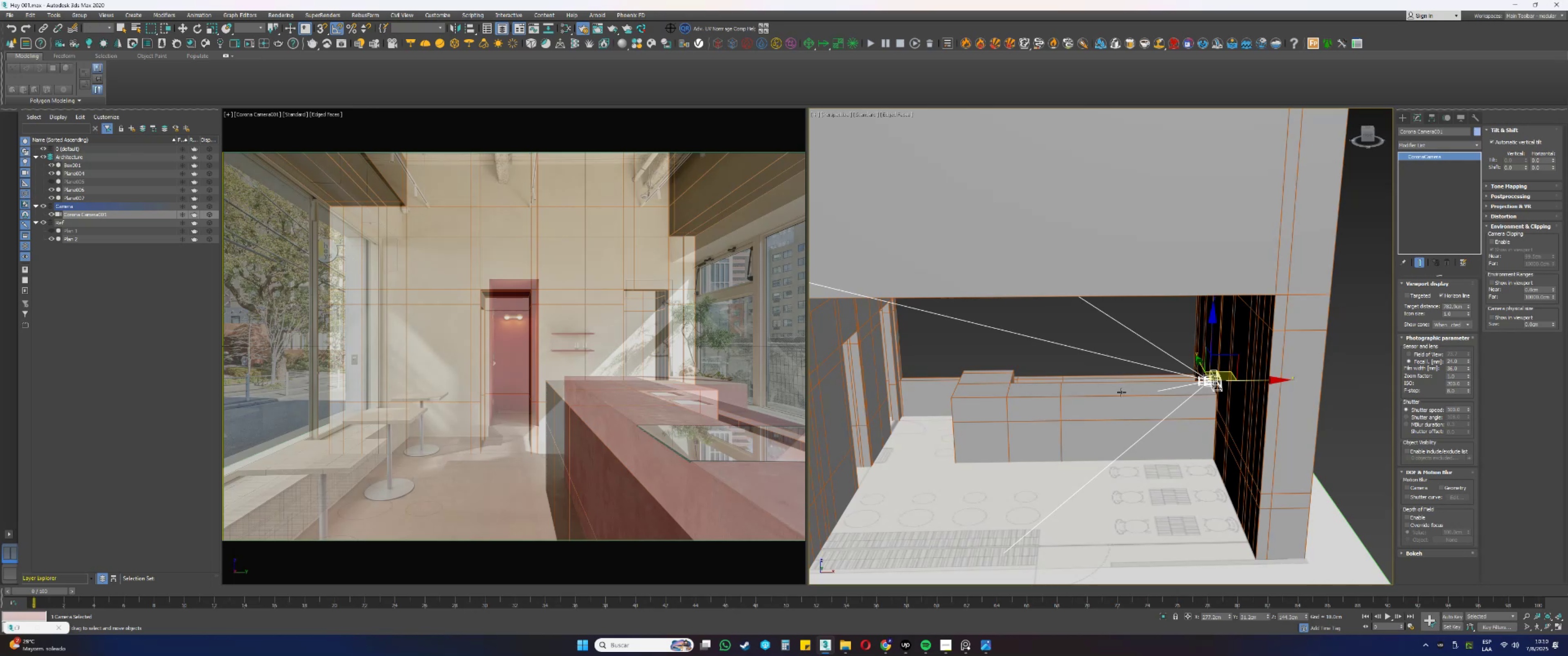 
hold_key(key=AltLeft, duration=0.4)
 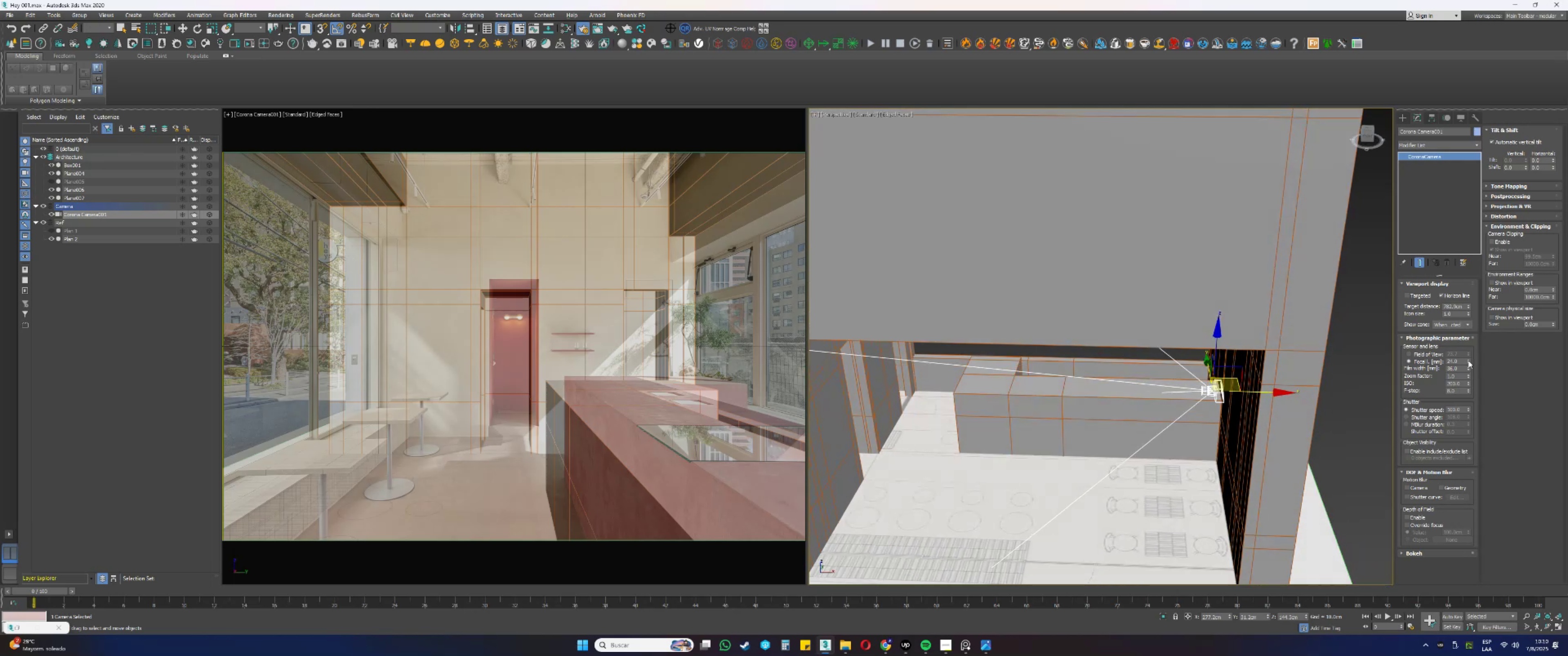 
left_click_drag(start_coordinate=[1468, 360], to_coordinate=[1453, 368])
 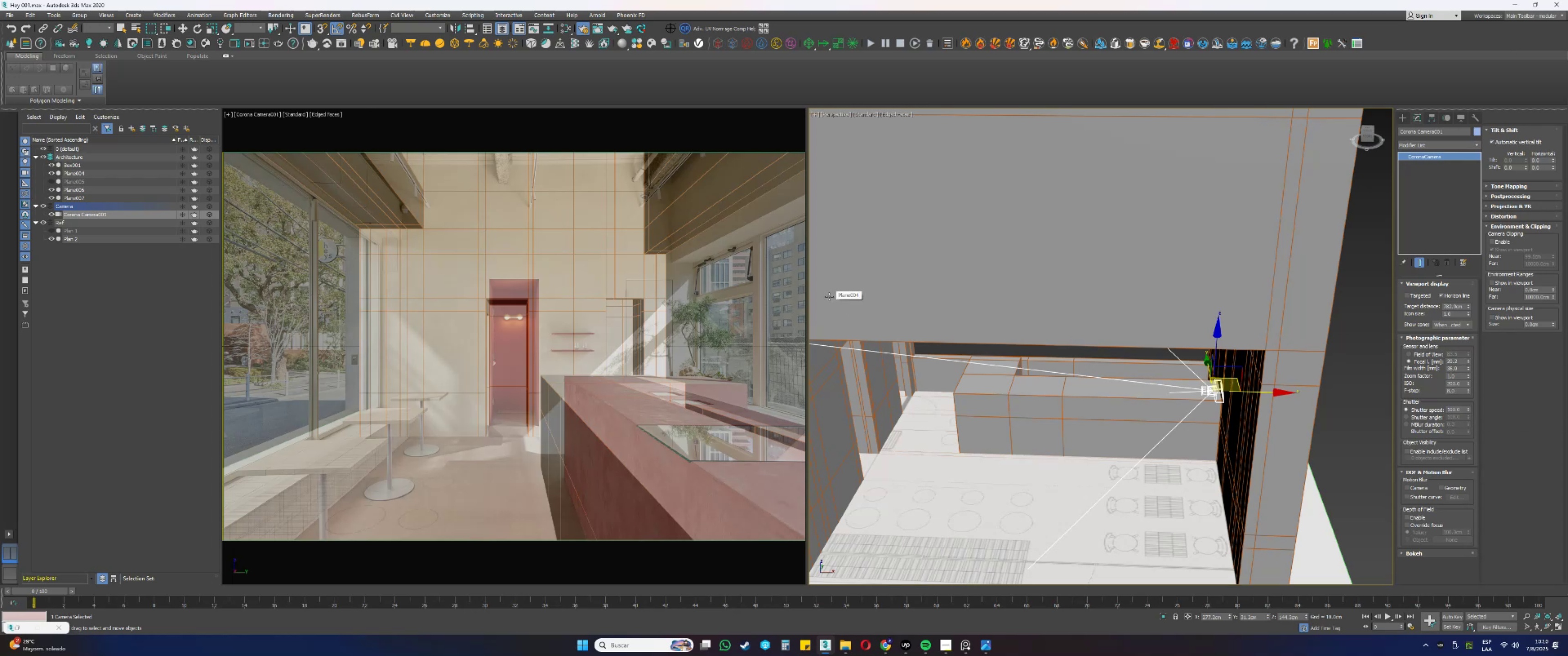 
hold_key(key=AltLeft, duration=1.39)
 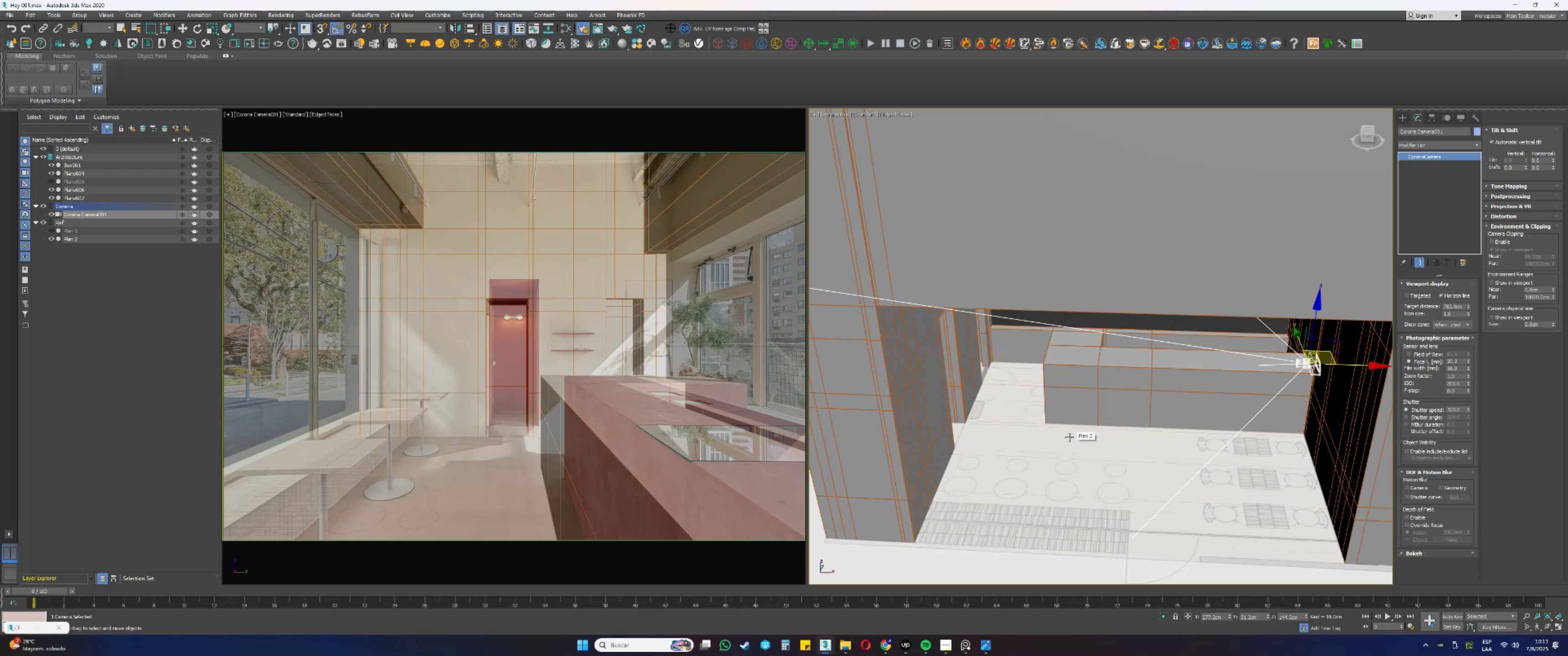 
wait(11.98)
 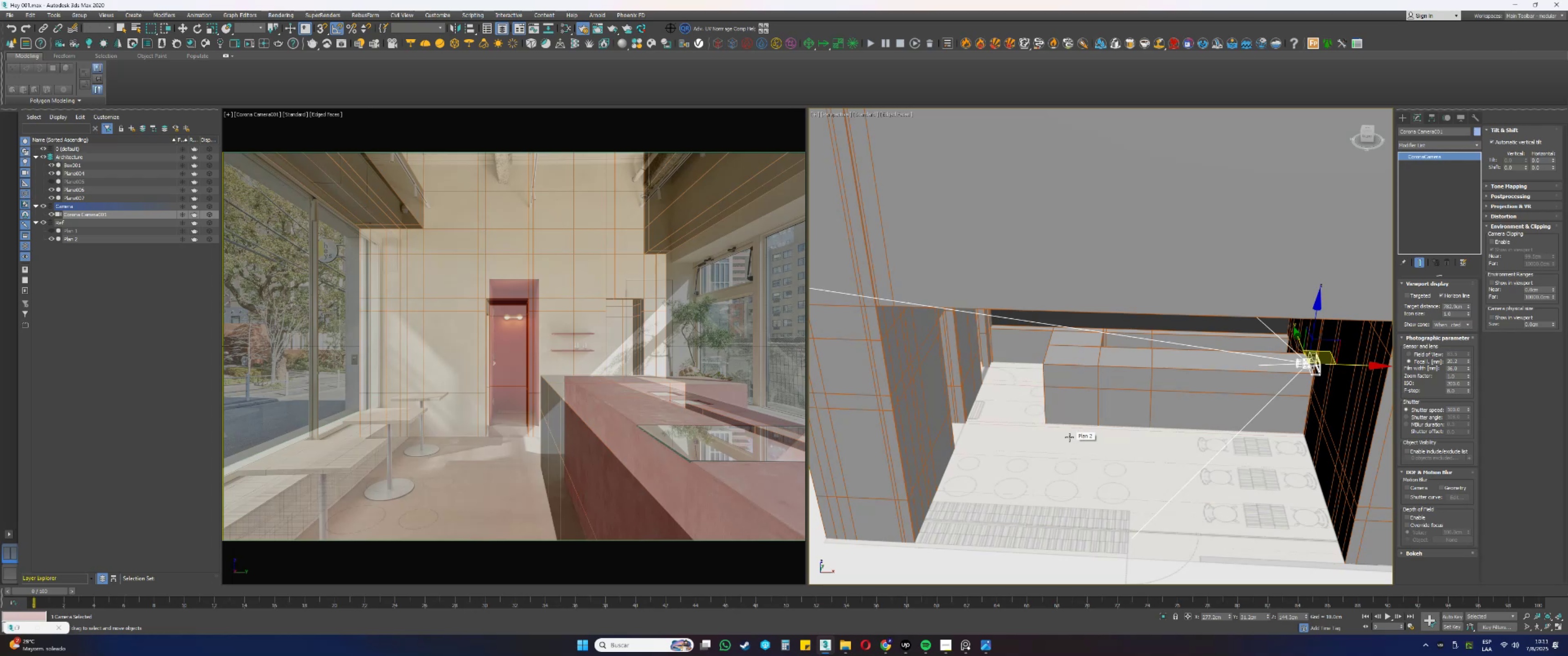 
scroll: coordinate [1069, 437], scroll_direction: down, amount: 2.0
 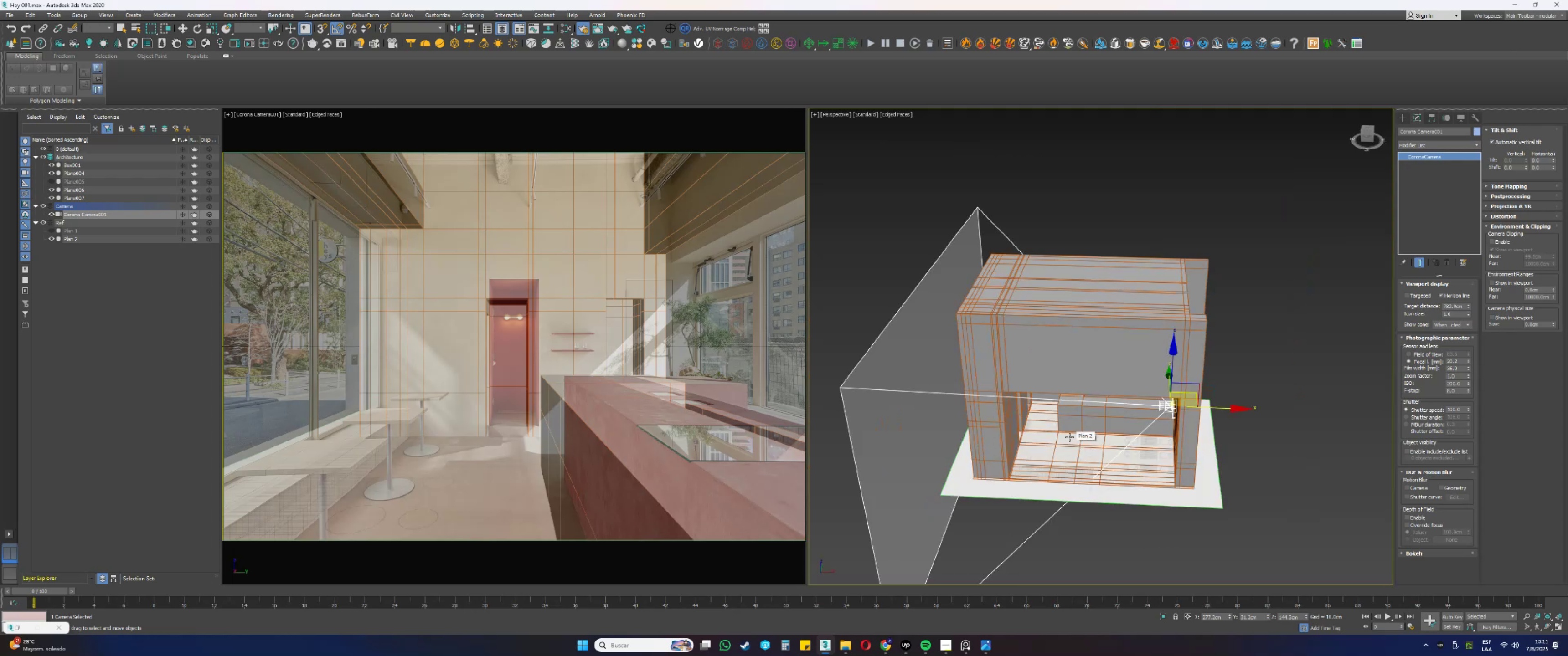 
key(Alt+AltLeft)
 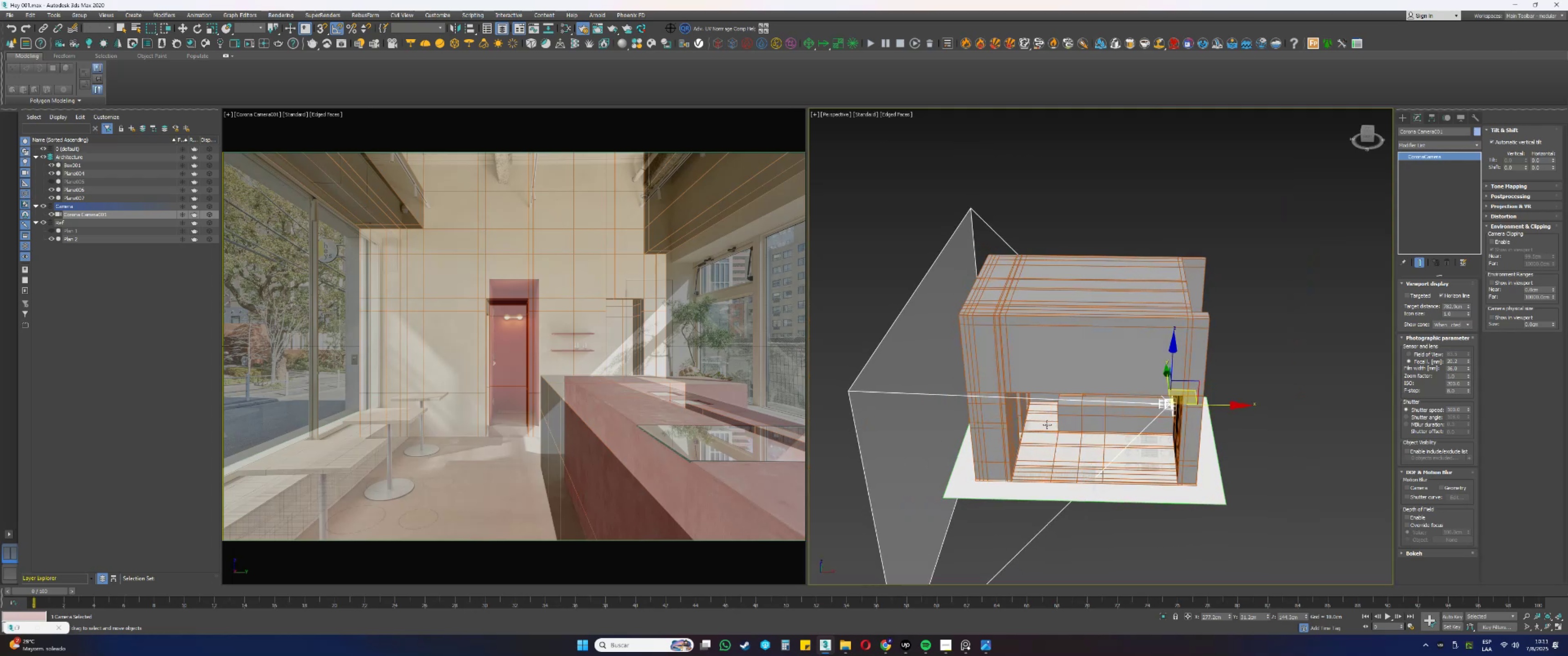 
left_click([1032, 369])
 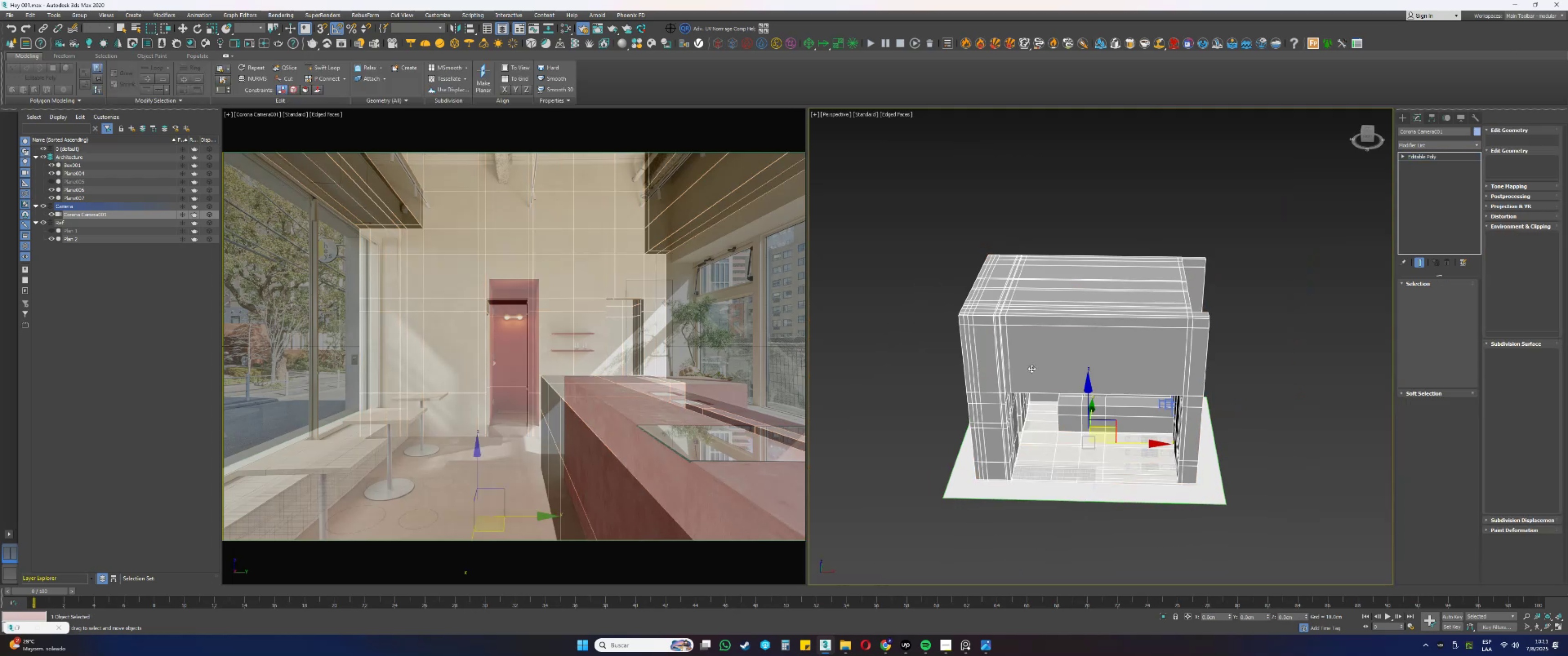 
key(Alt+AltLeft)
 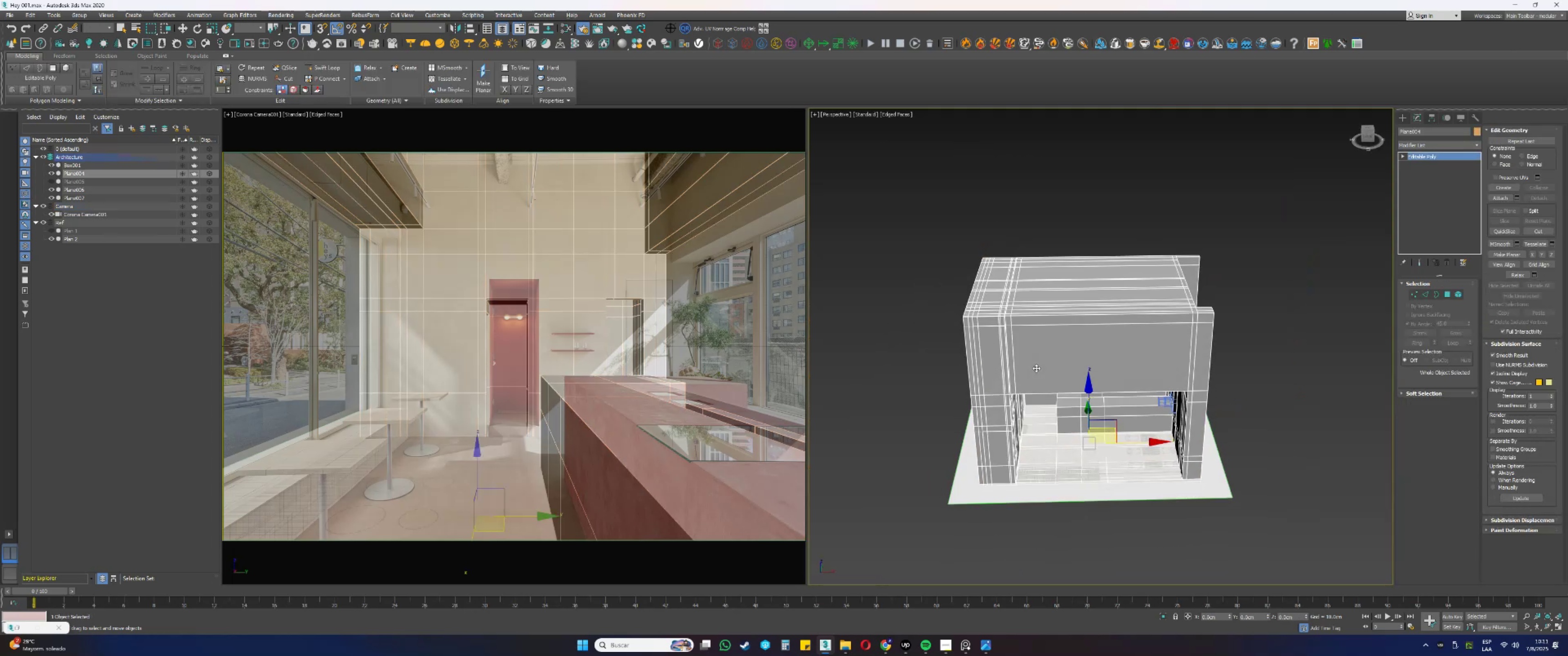 
key(1)
 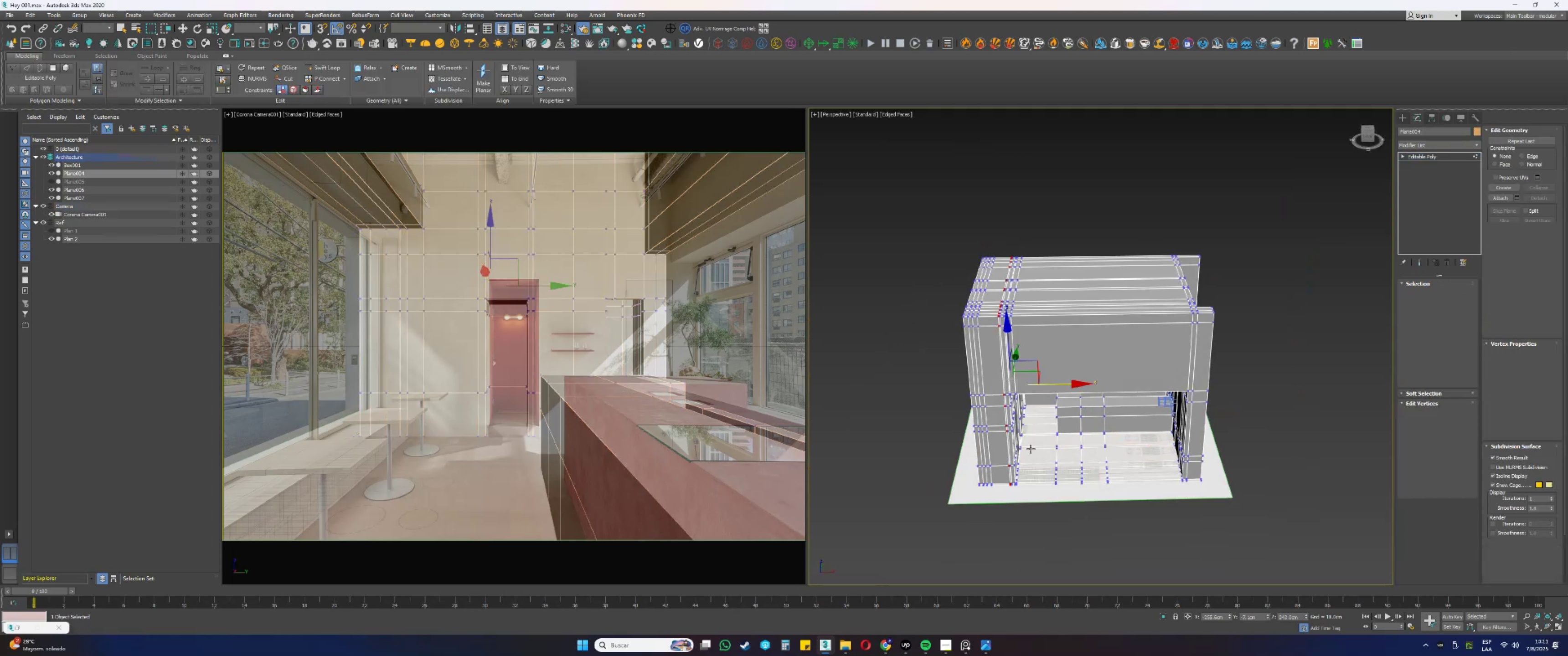 
key(F3)
 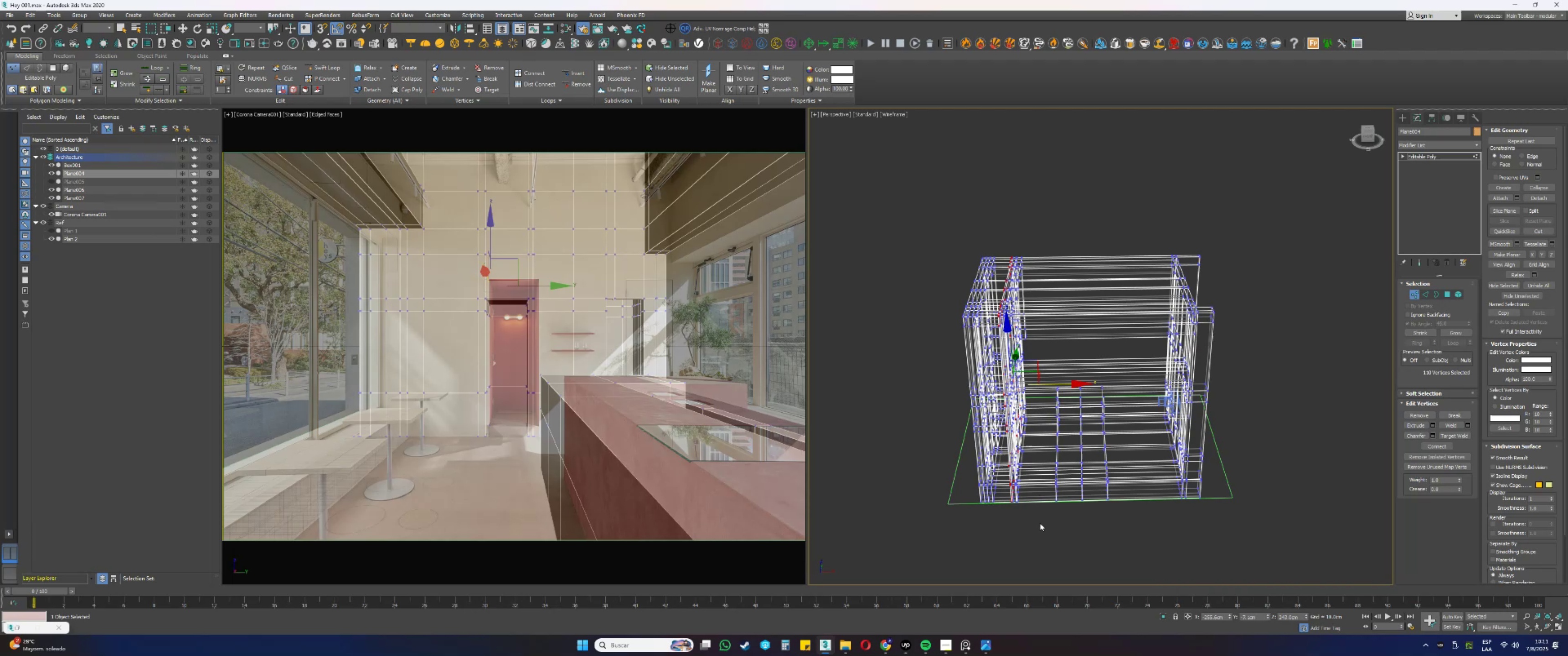 
left_click_drag(start_coordinate=[1041, 562], to_coordinate=[866, 129])
 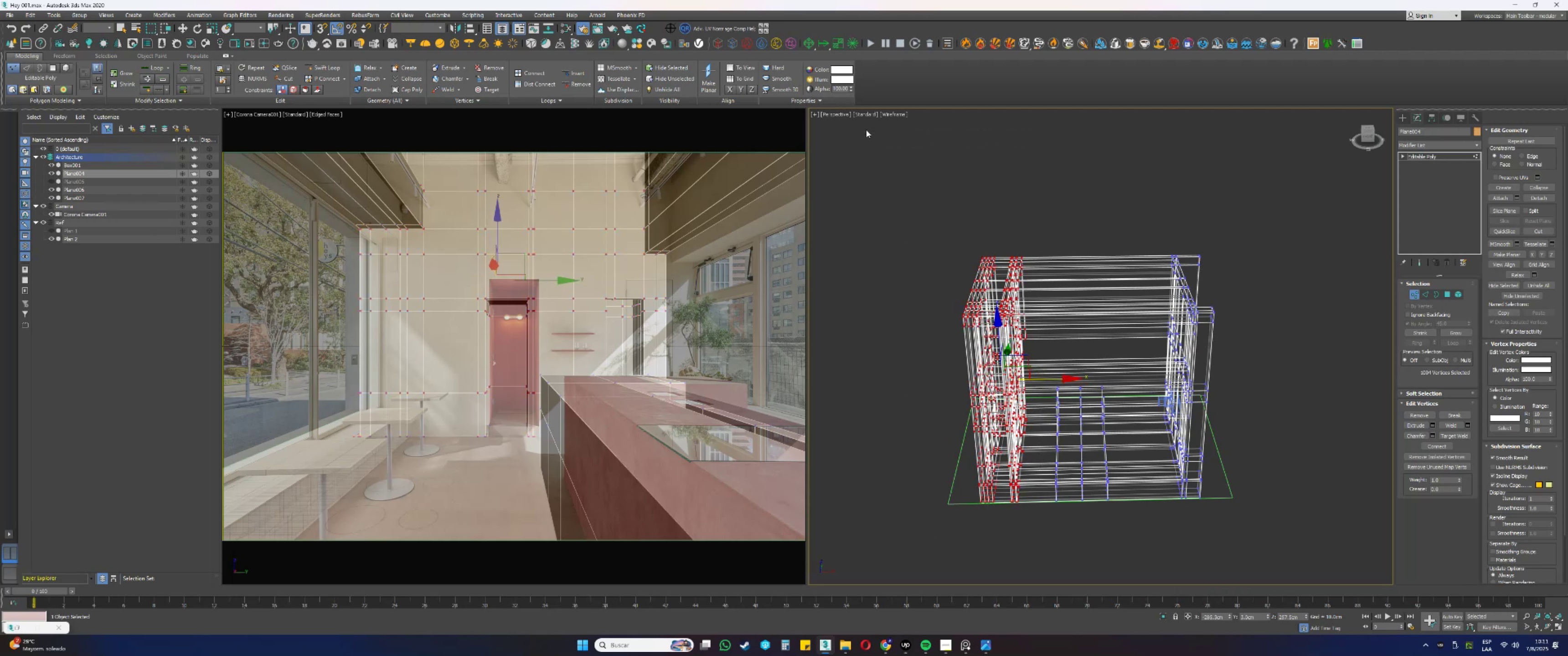 
hold_key(key=F3, duration=0.92)
 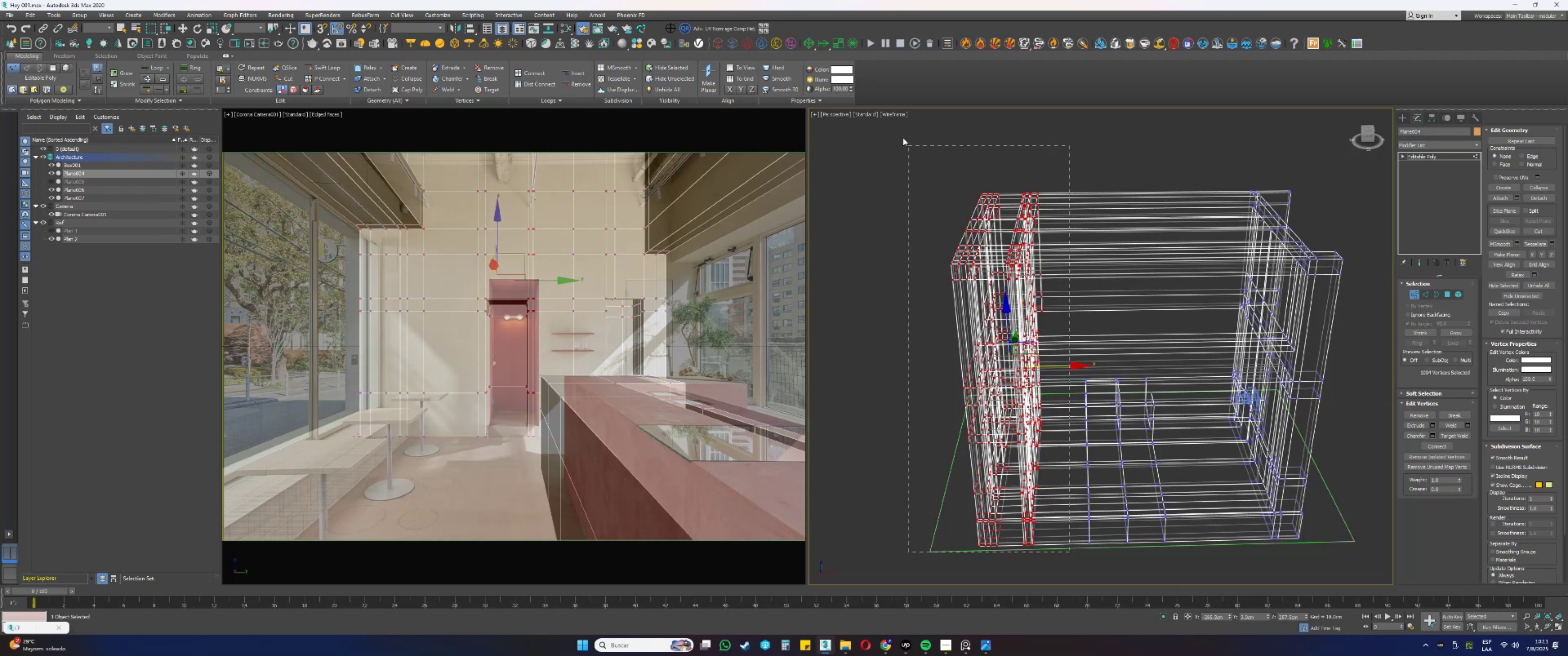 
scroll: coordinate [984, 409], scroll_direction: up, amount: 1.0
 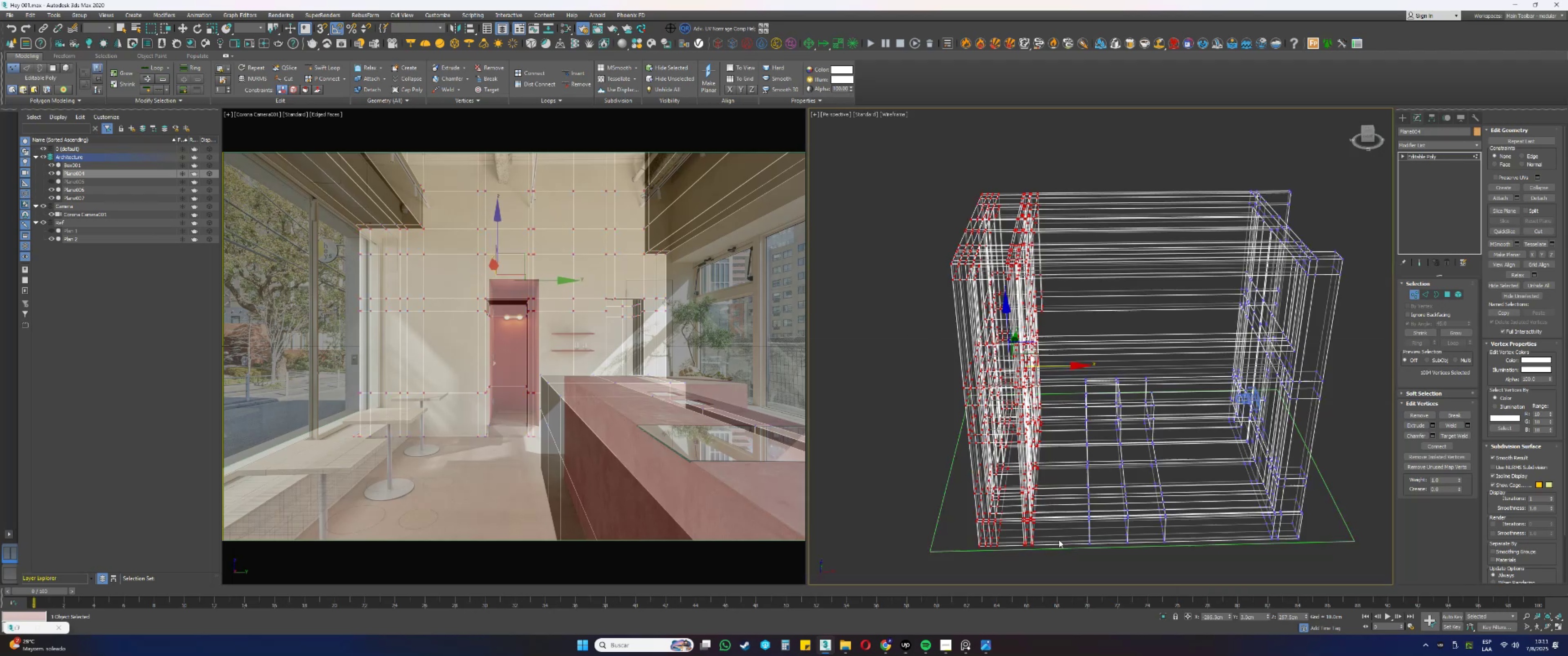 
left_click_drag(start_coordinate=[1070, 553], to_coordinate=[892, 124])
 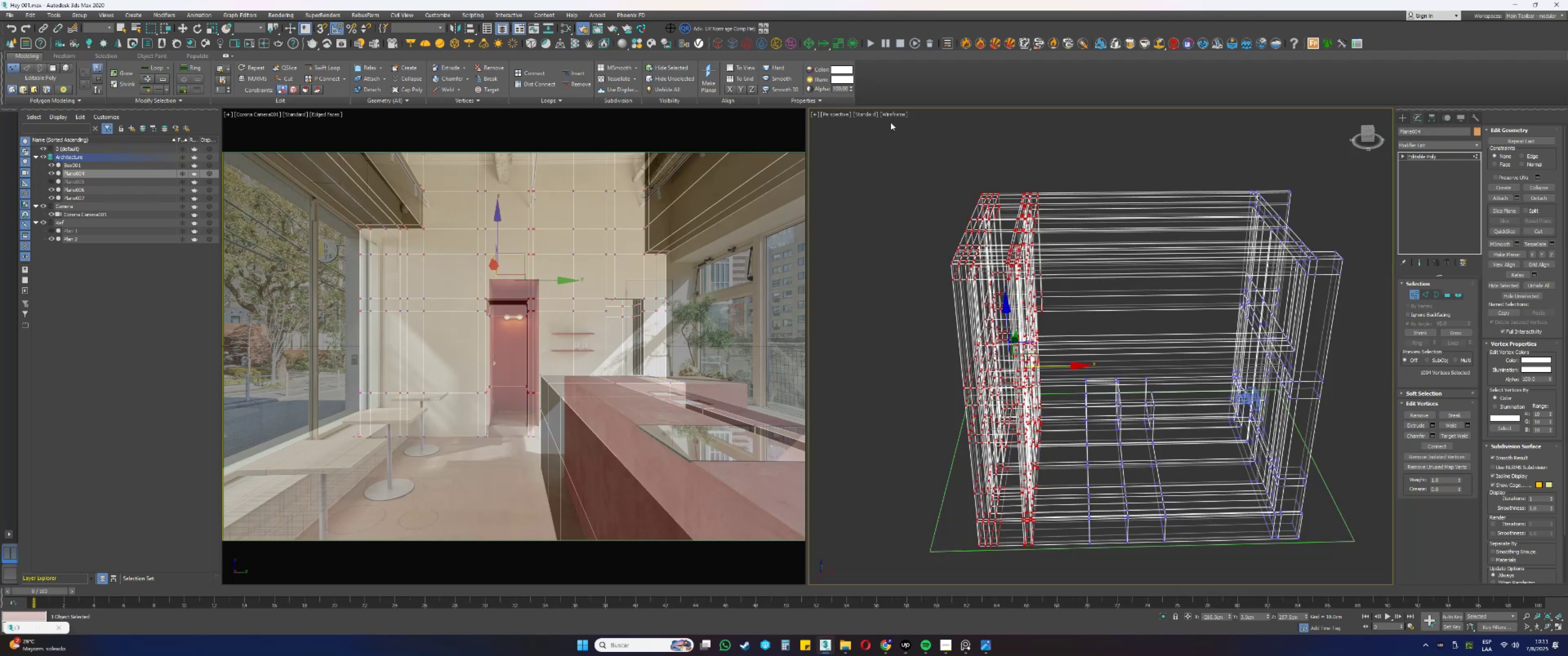 
key(F3)
 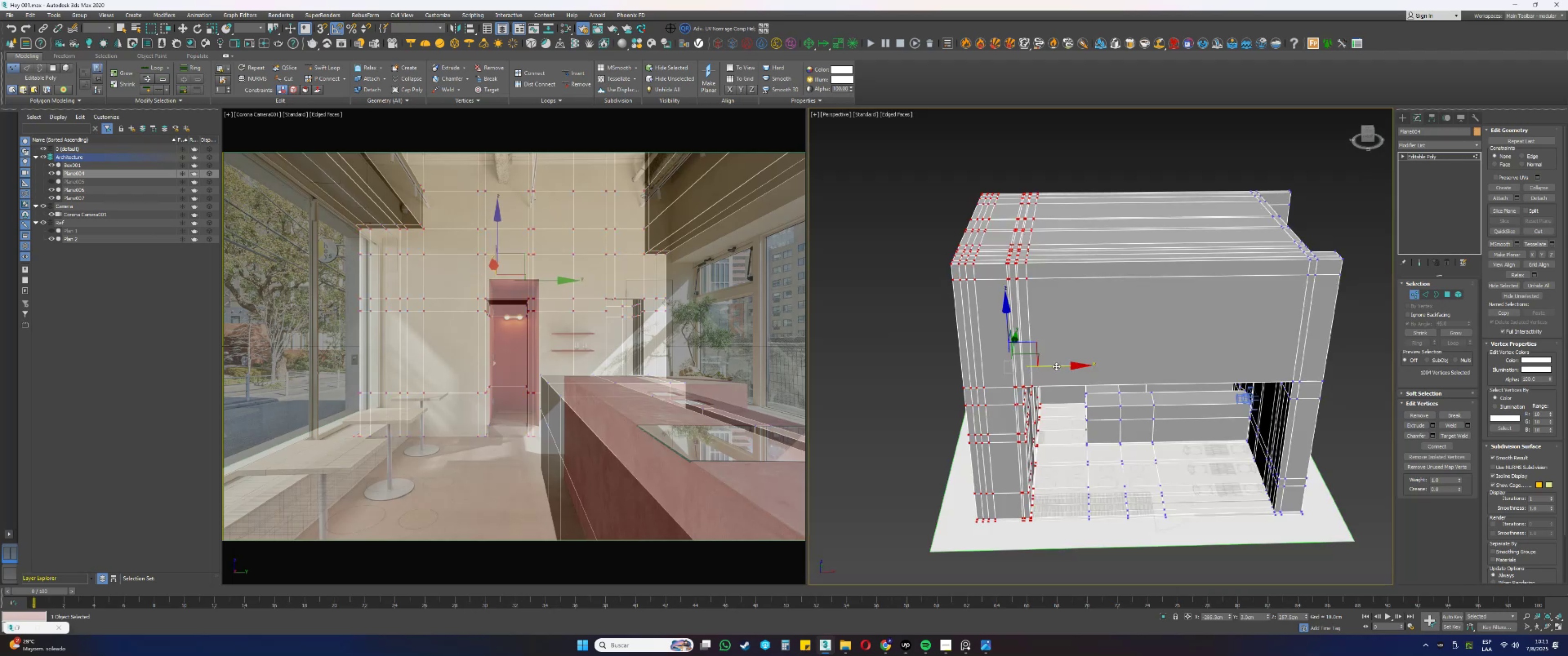 
left_click_drag(start_coordinate=[1055, 366], to_coordinate=[1032, 364])
 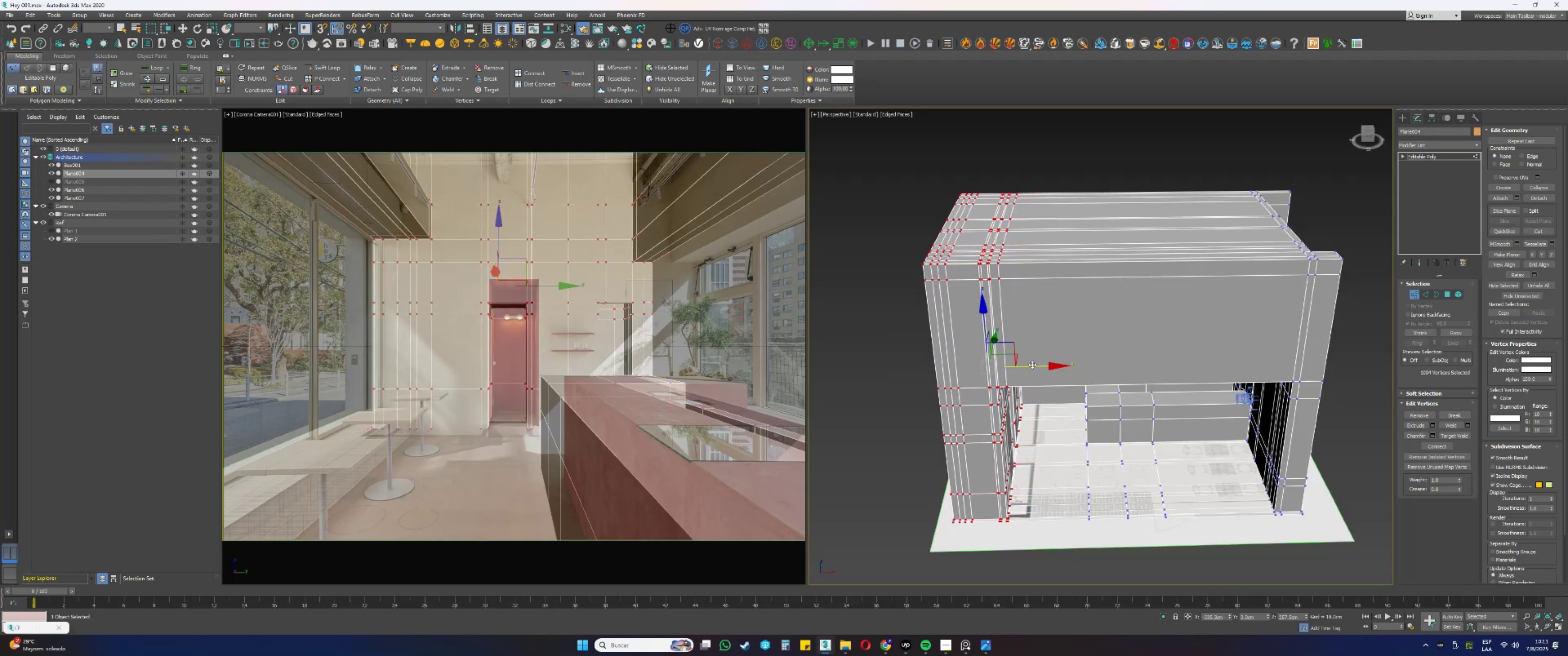 
key(Control+ControlLeft)
 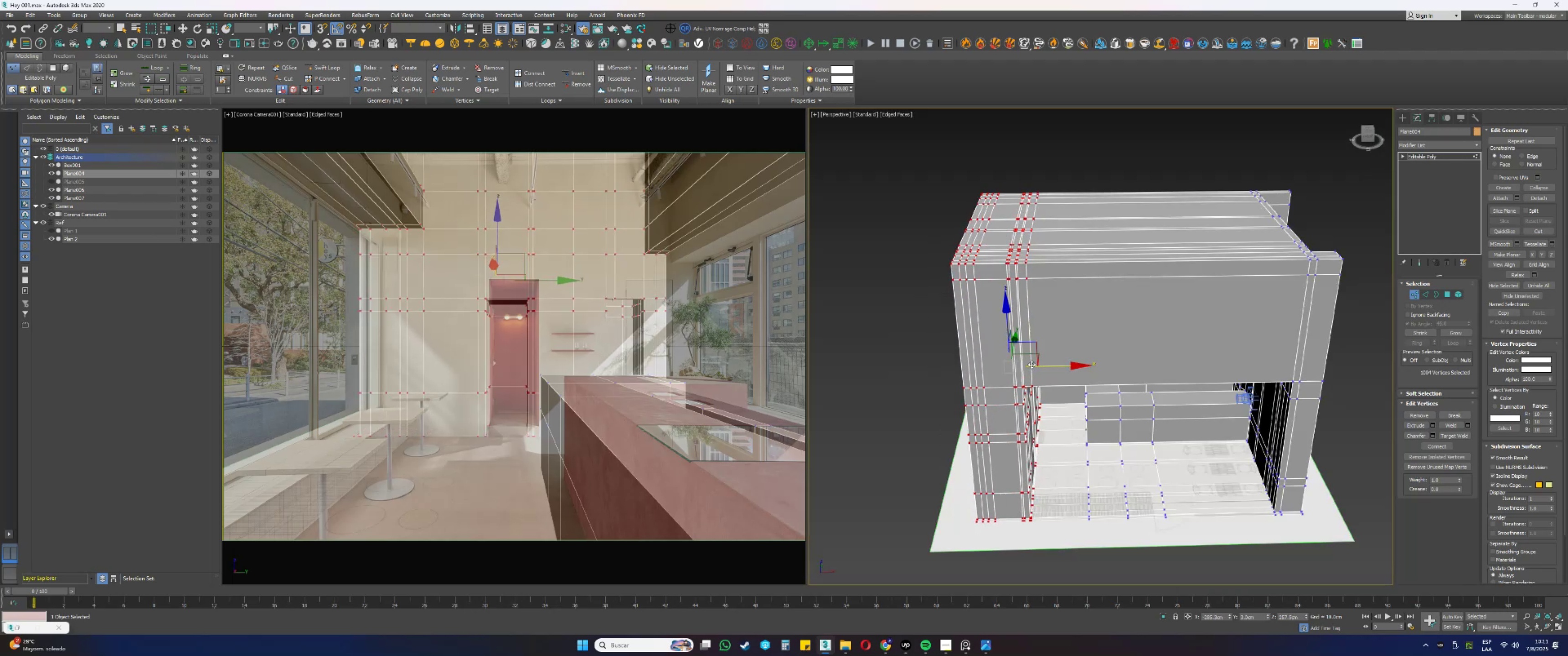 
key(Control+Z)
 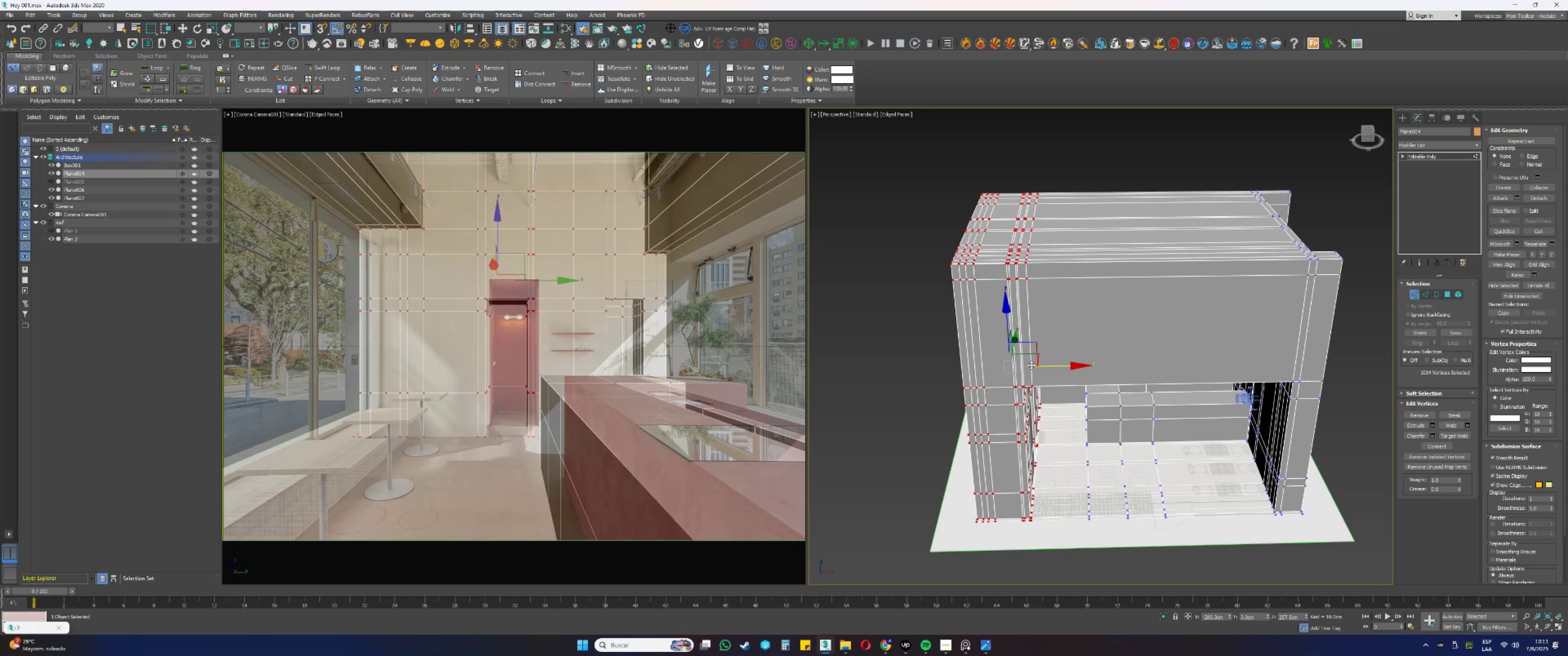 
wait(7.13)
 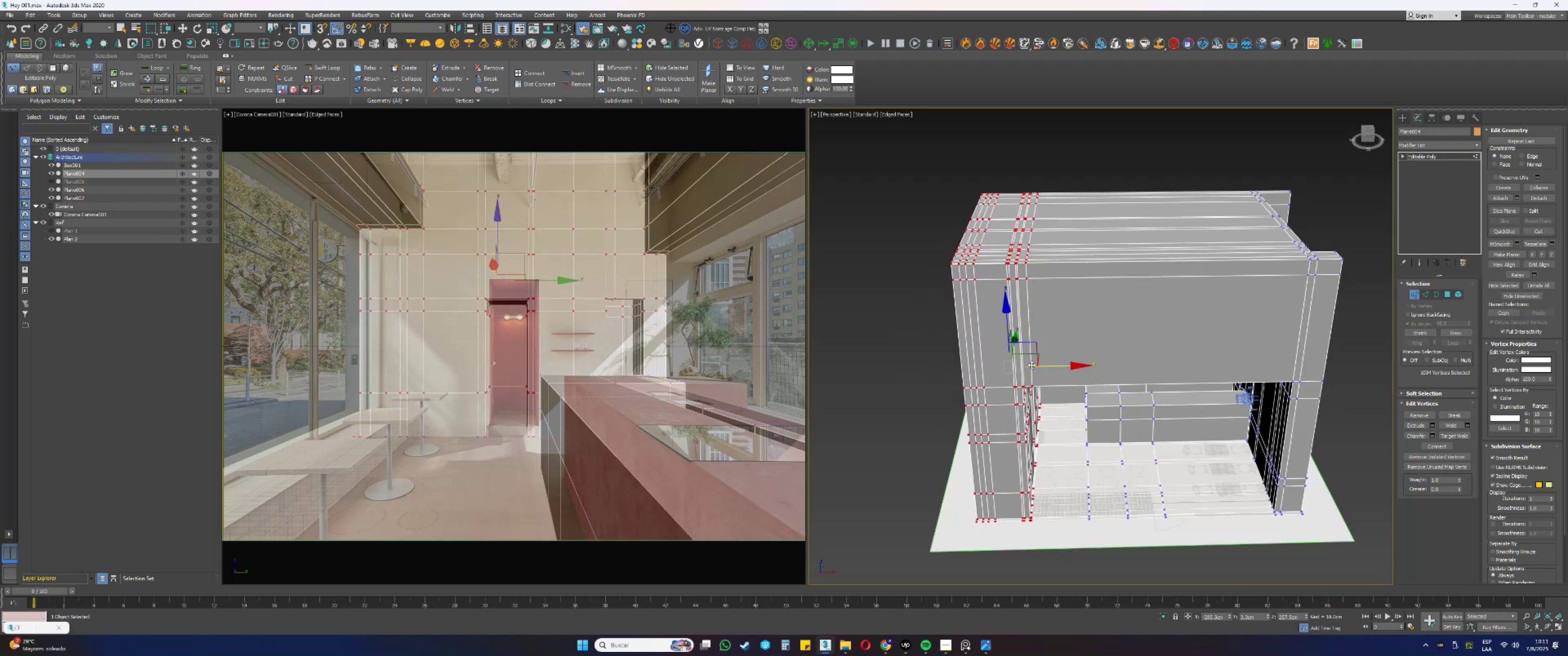 
key(1)
 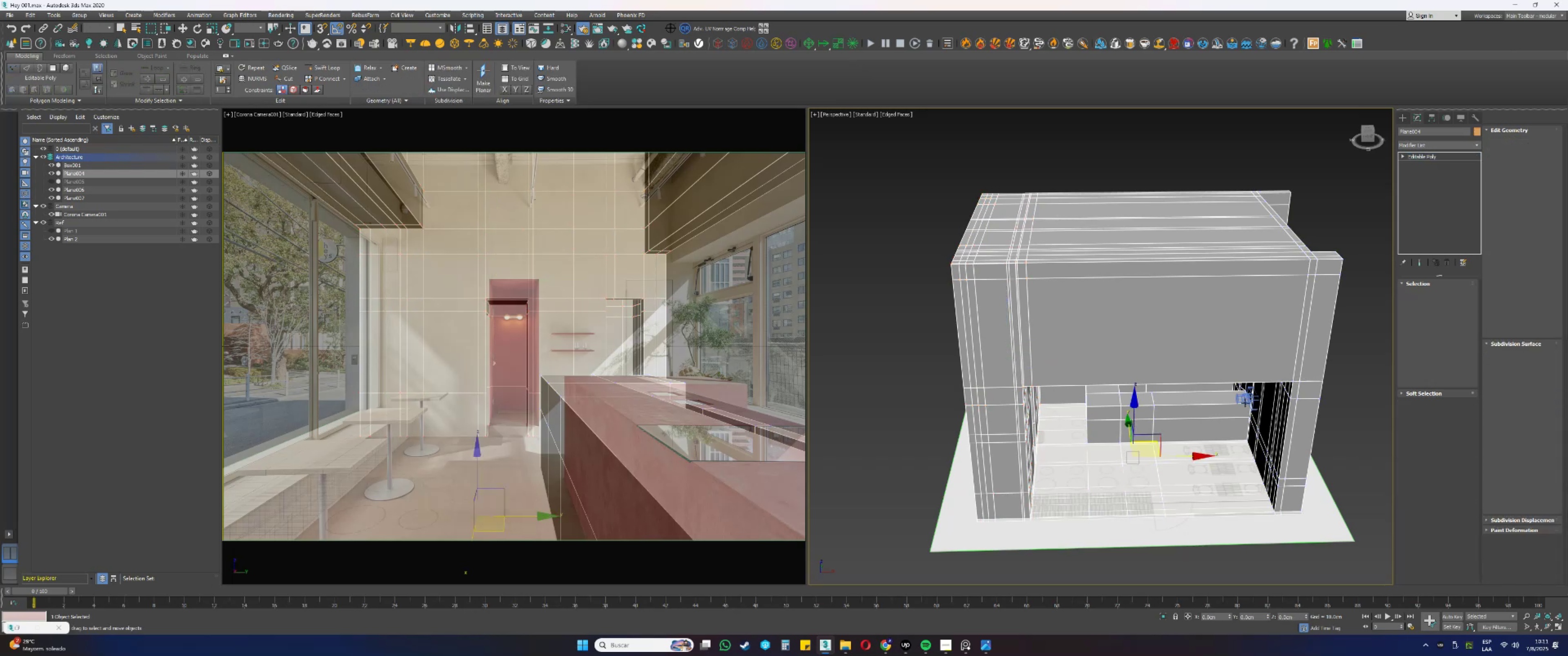 
key(F3)
 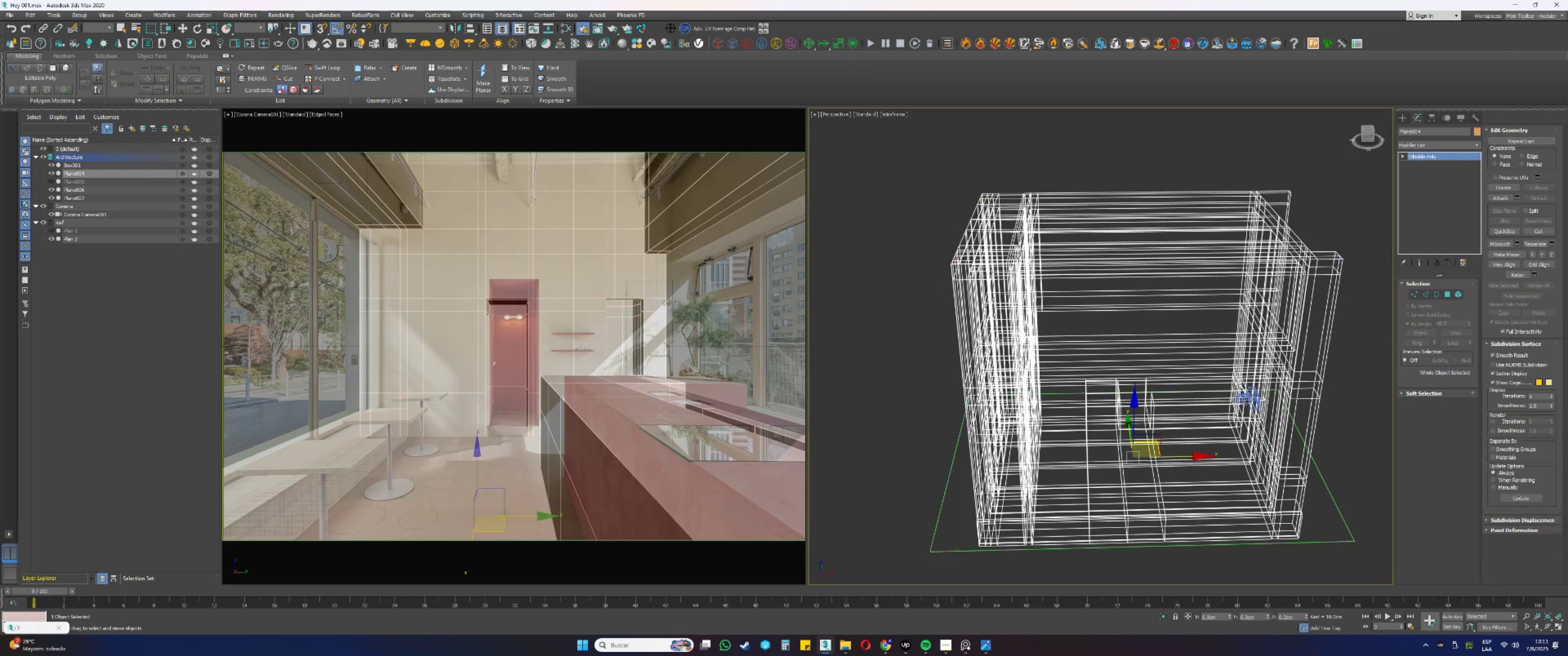 
scroll: coordinate [1247, 402], scroll_direction: up, amount: 1.0
 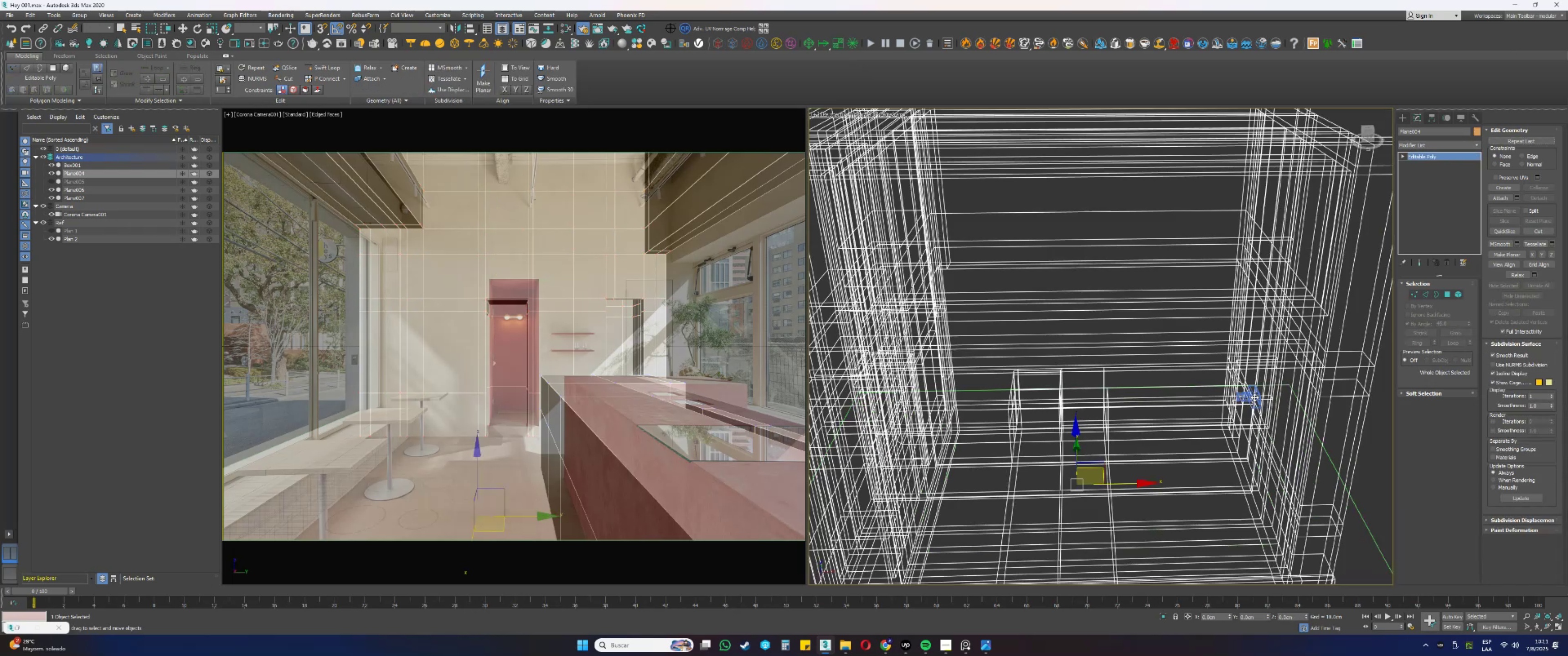 
hold_key(key=AltLeft, duration=0.5)
 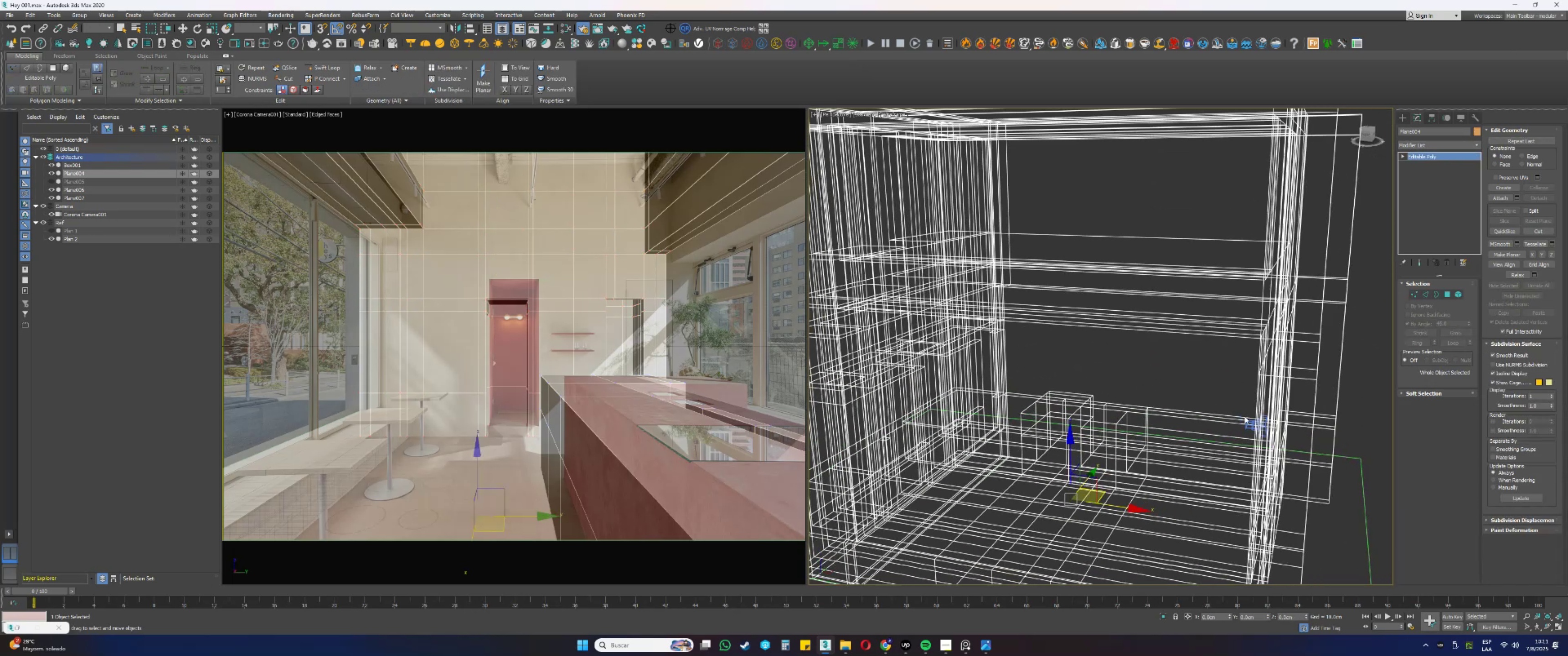 
hold_key(key=AltLeft, duration=0.42)
 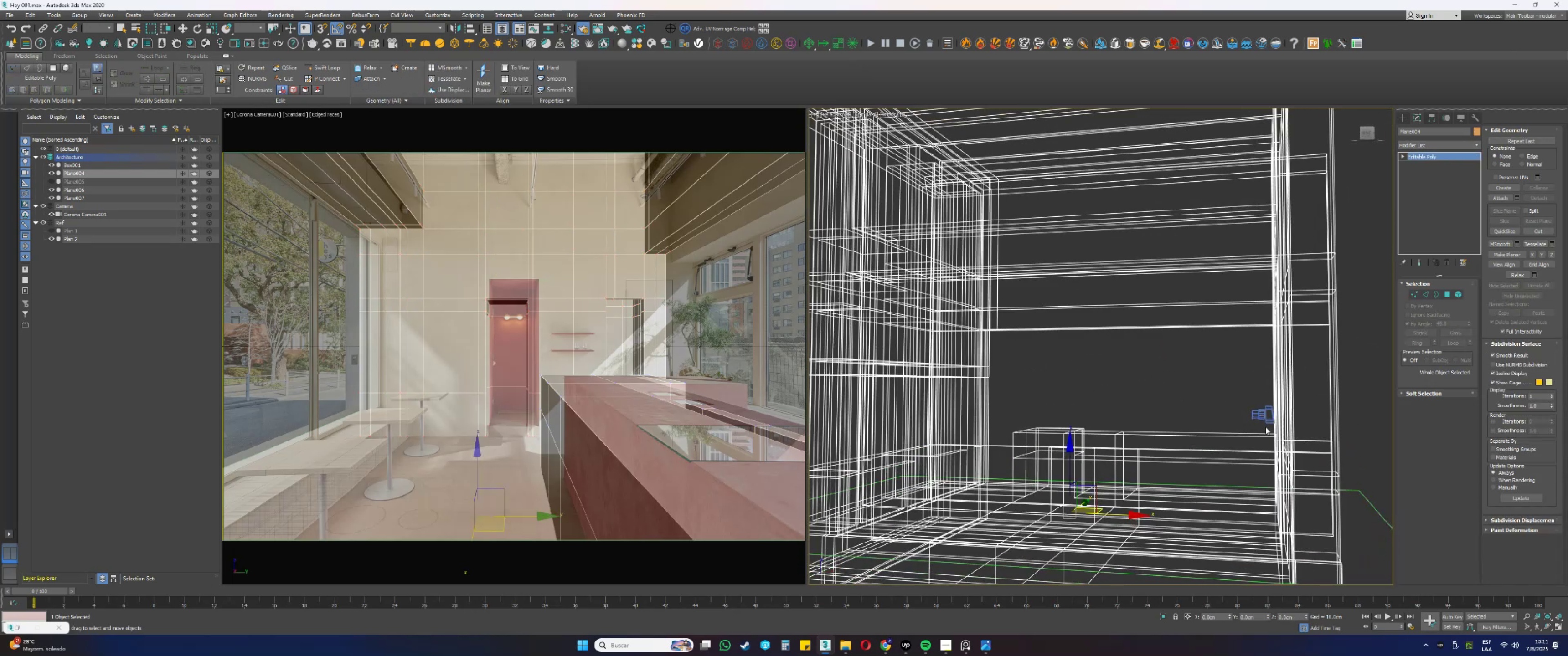 
left_click_drag(start_coordinate=[1265, 427], to_coordinate=[1248, 400])
 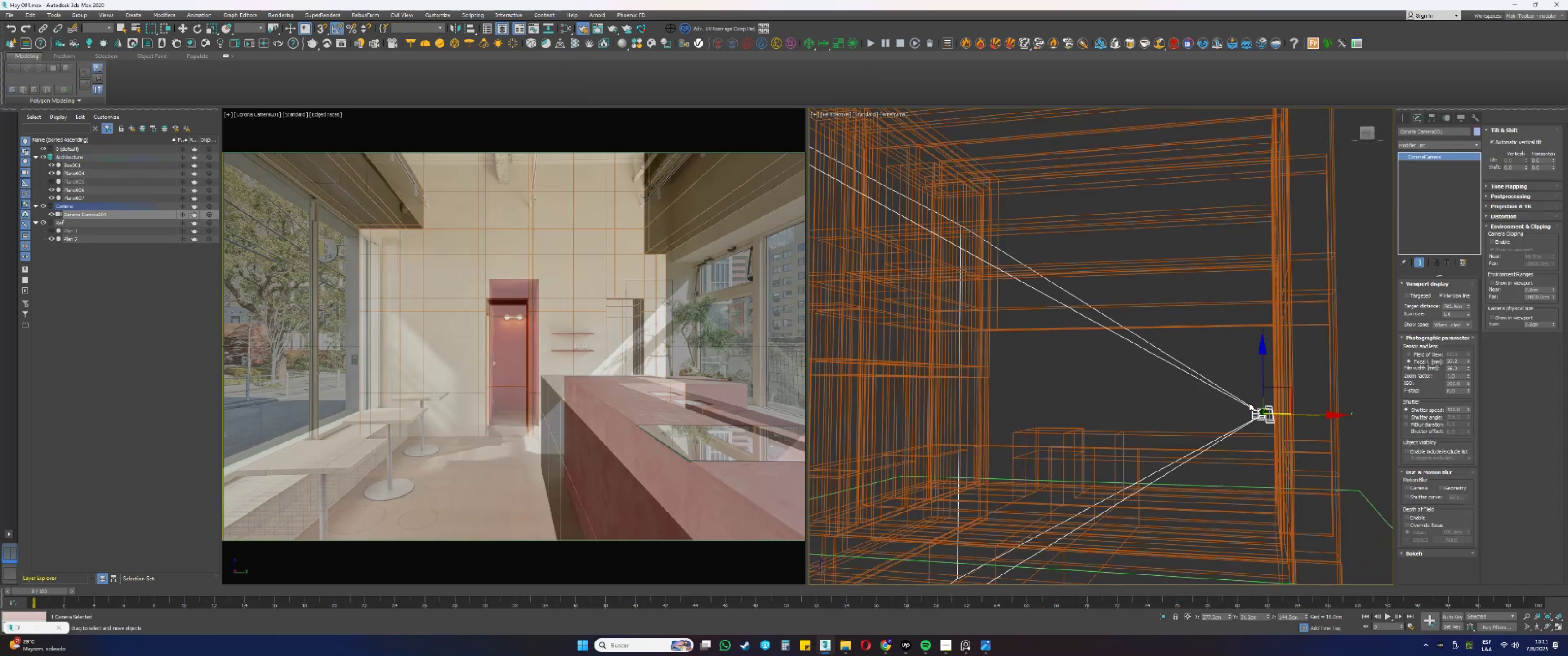 
type(tzss)
 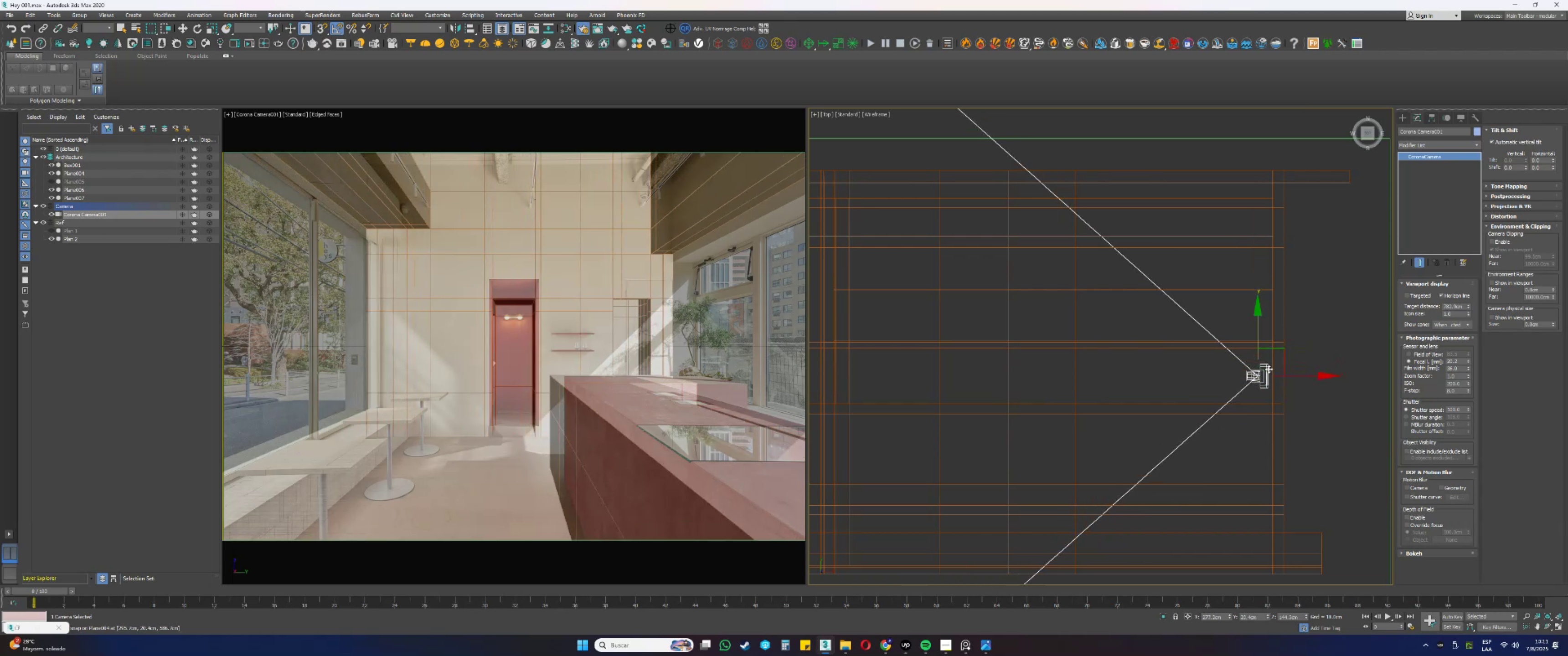 
scroll: coordinate [1210, 338], scroll_direction: up, amount: 3.0
 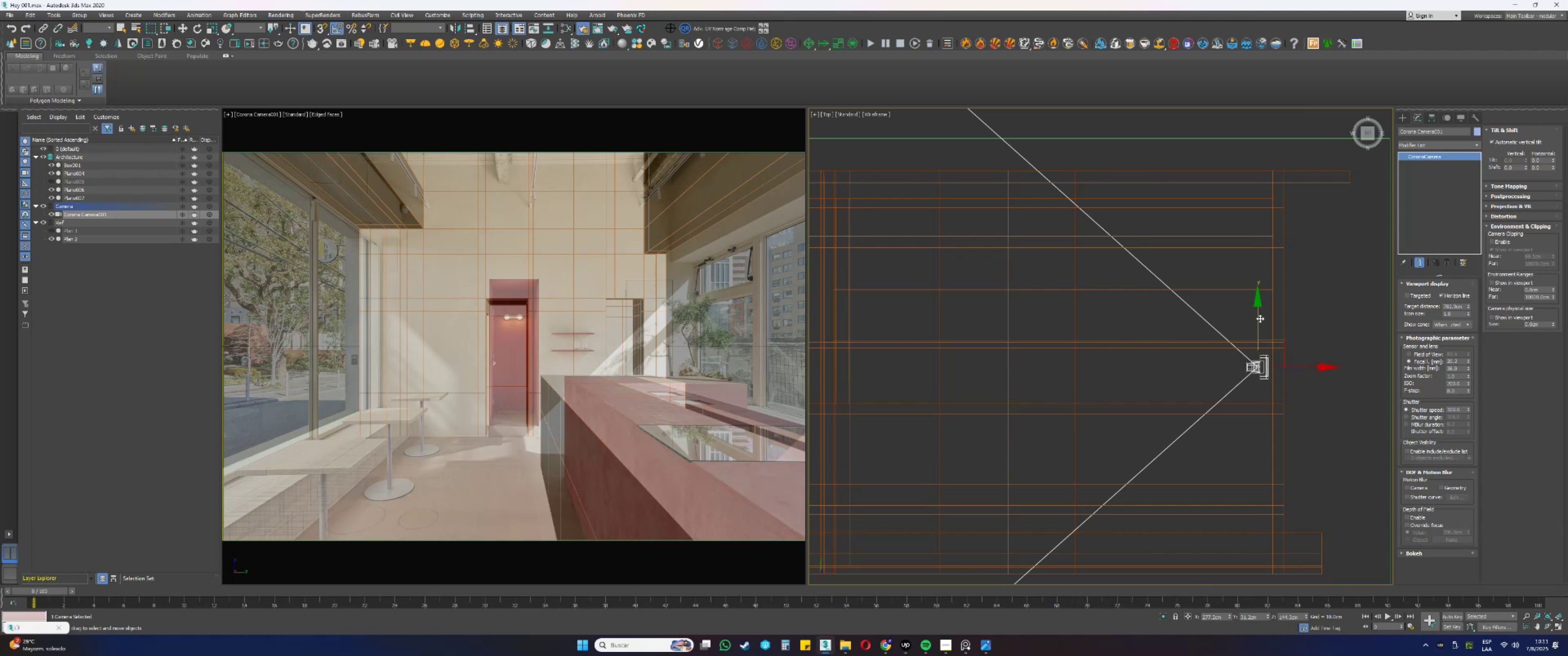 
left_click_drag(start_coordinate=[1258, 317], to_coordinate=[1275, 372])
 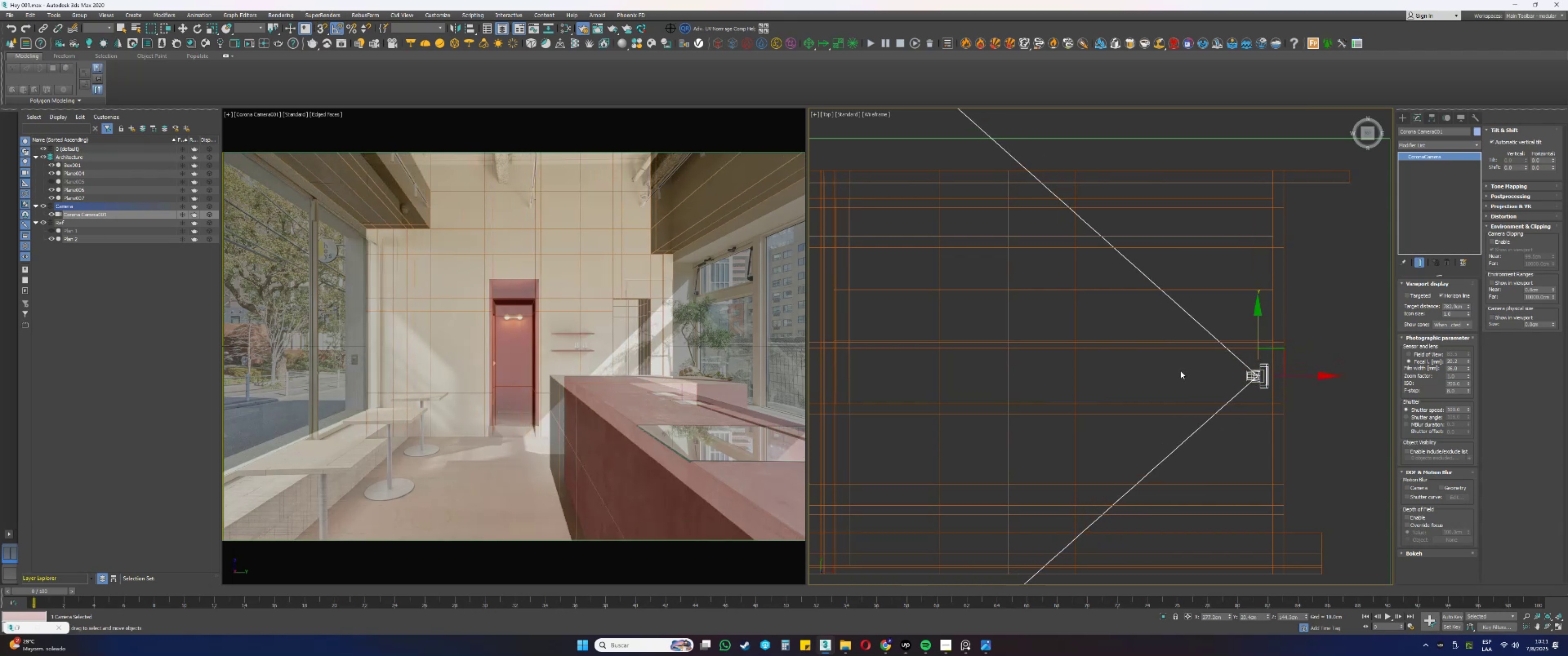 
wait(6.51)
 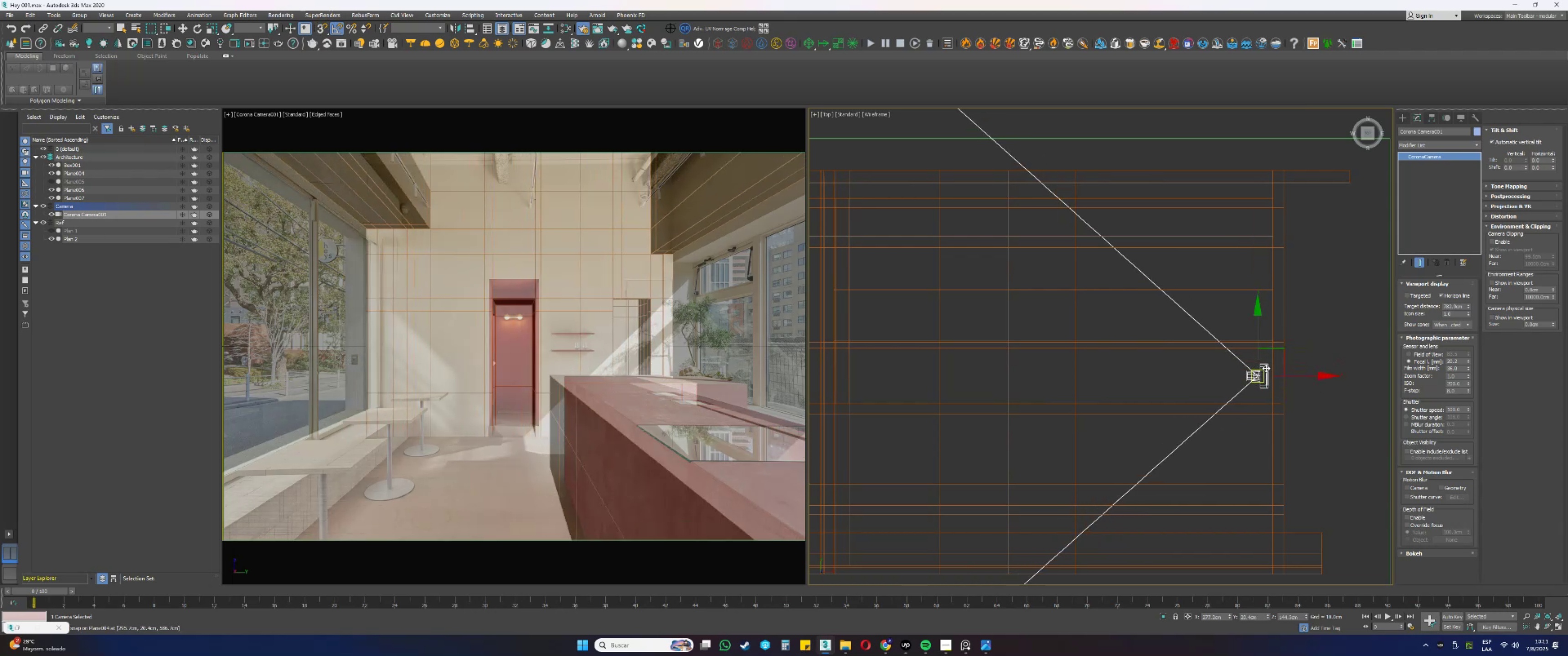 
key(F3)
 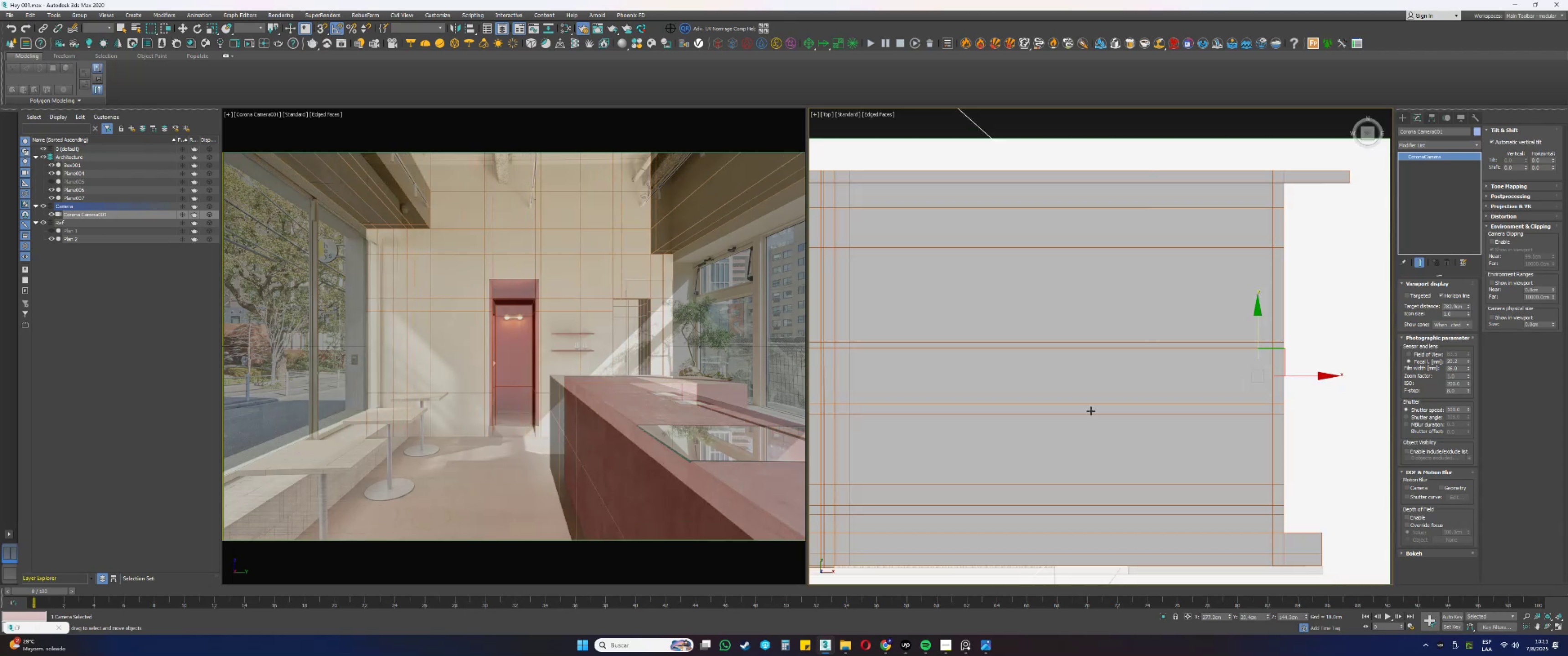 
scroll: coordinate [1091, 410], scroll_direction: down, amount: 1.0
 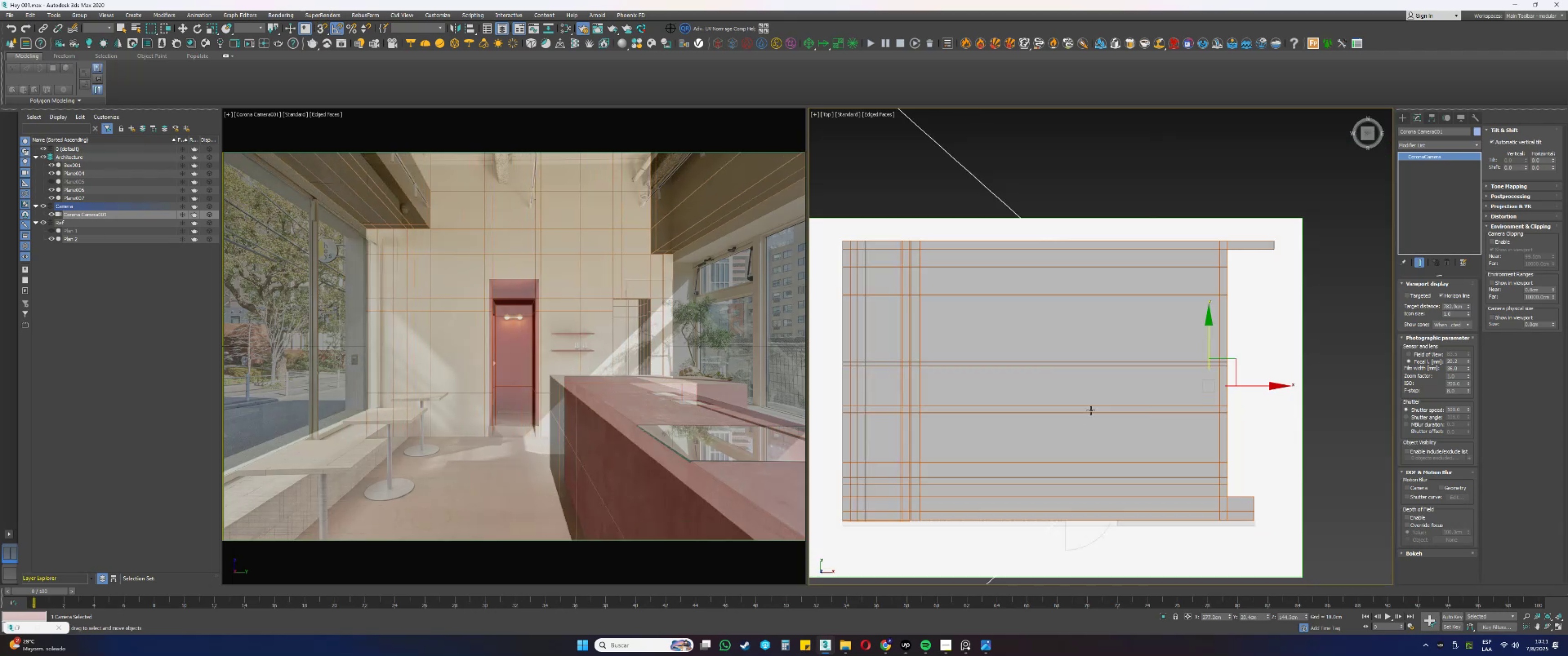 
key(Alt+AltLeft)
 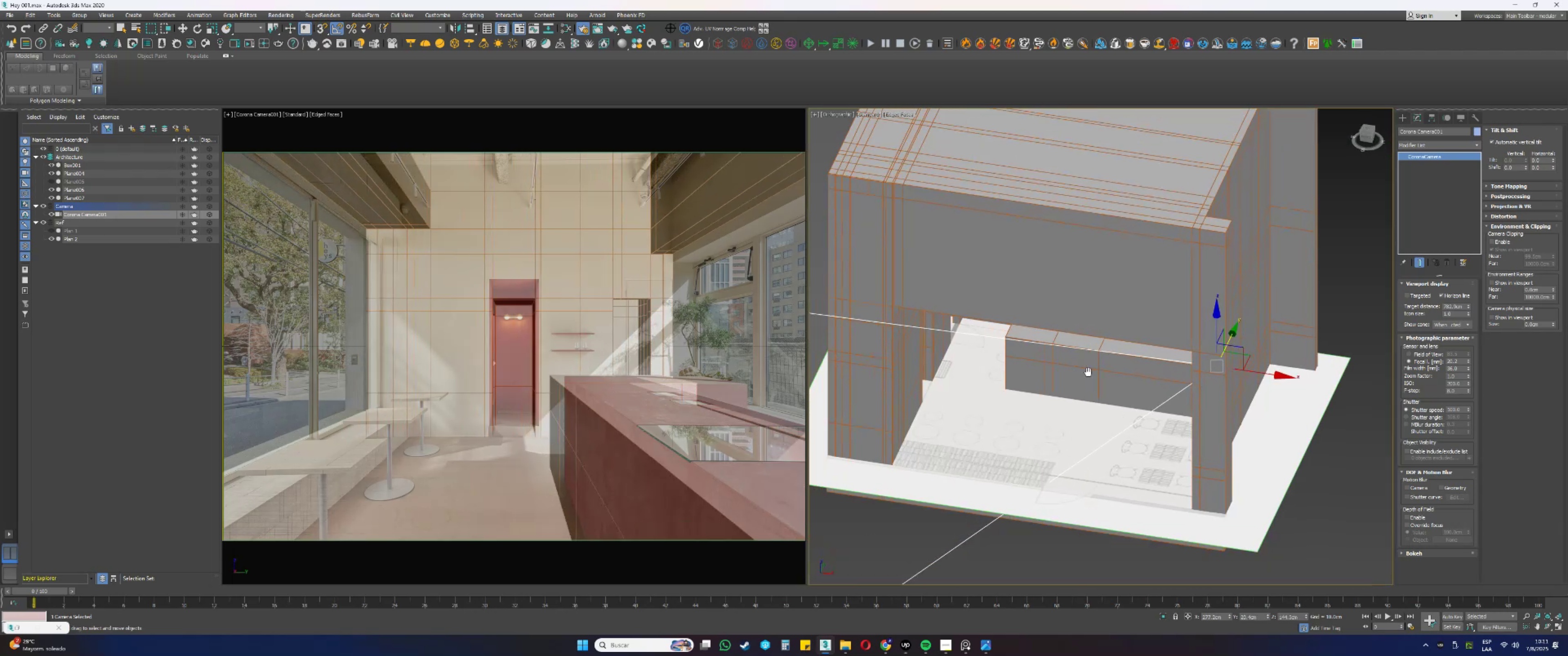 
key(Alt+AltLeft)
 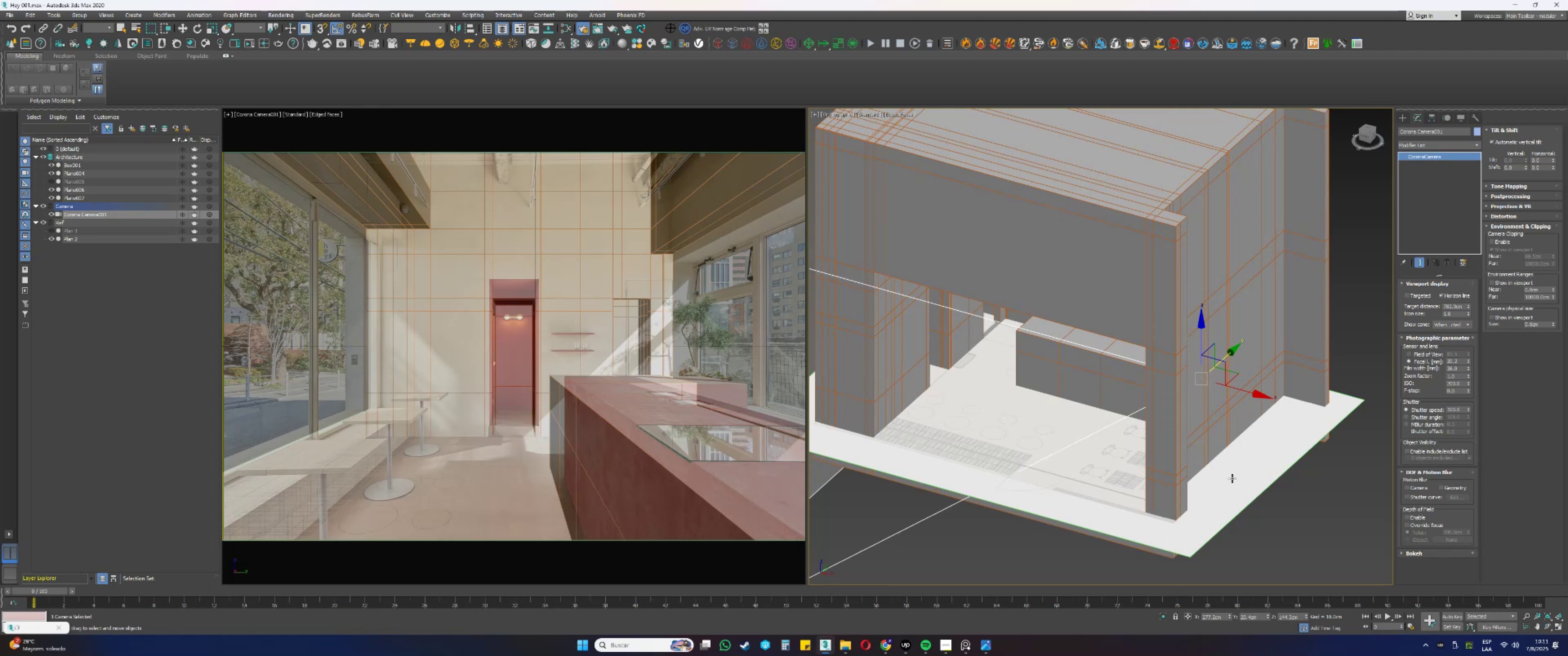 
left_click([1240, 483])
 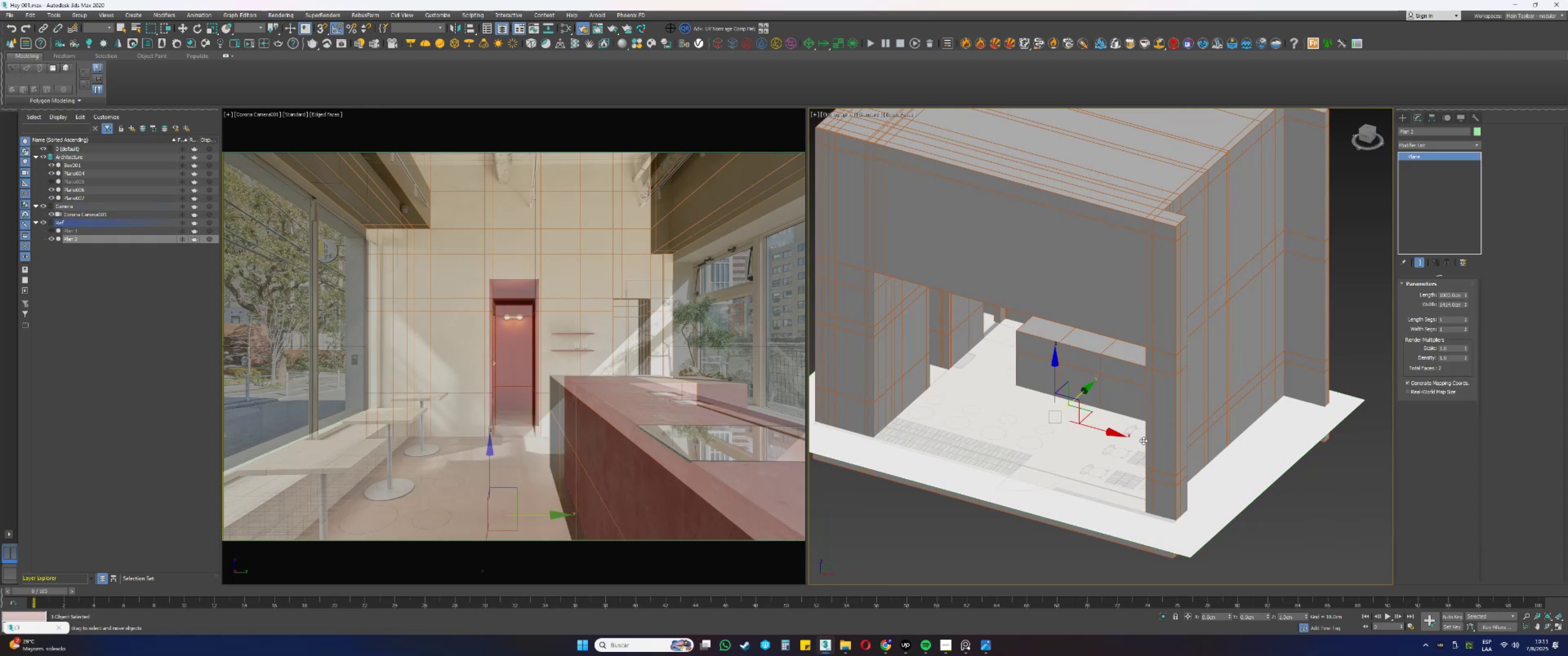 
scroll: coordinate [1076, 413], scroll_direction: up, amount: 3.0
 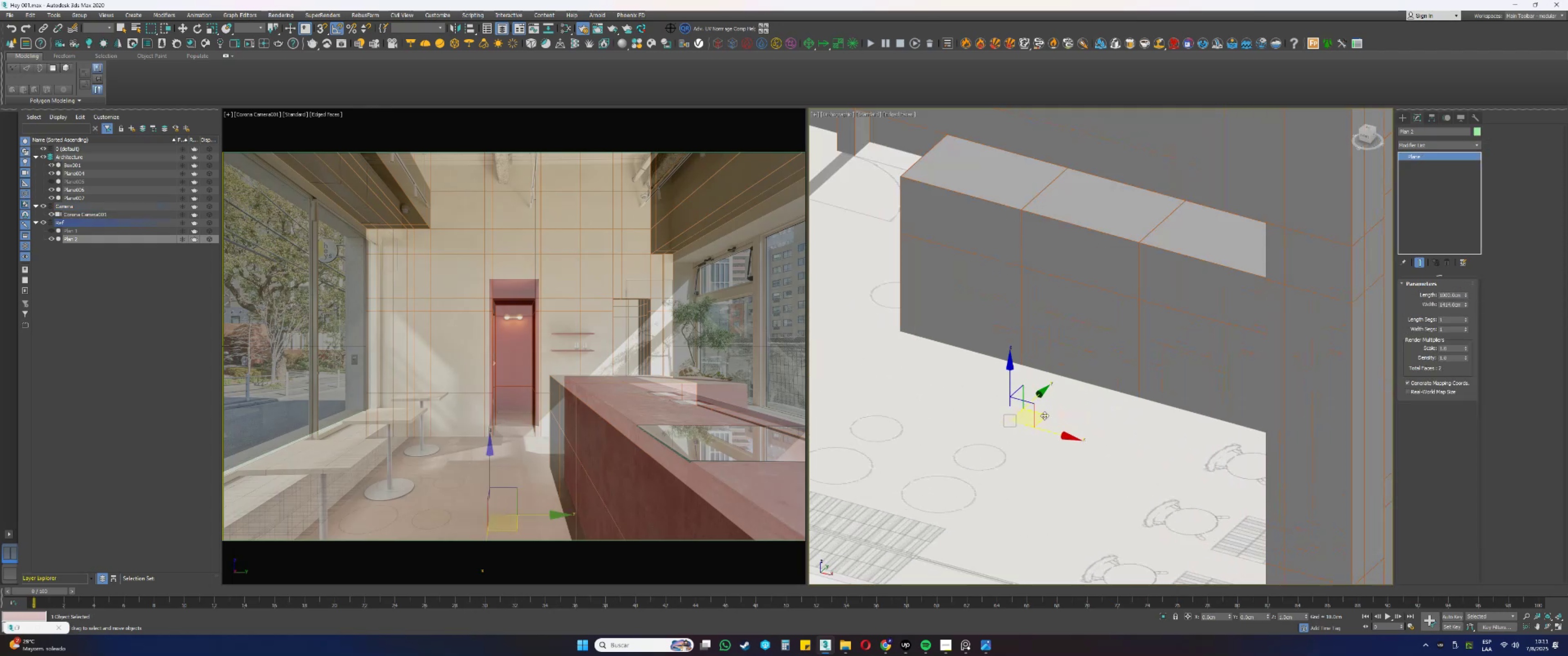 
key(R)
 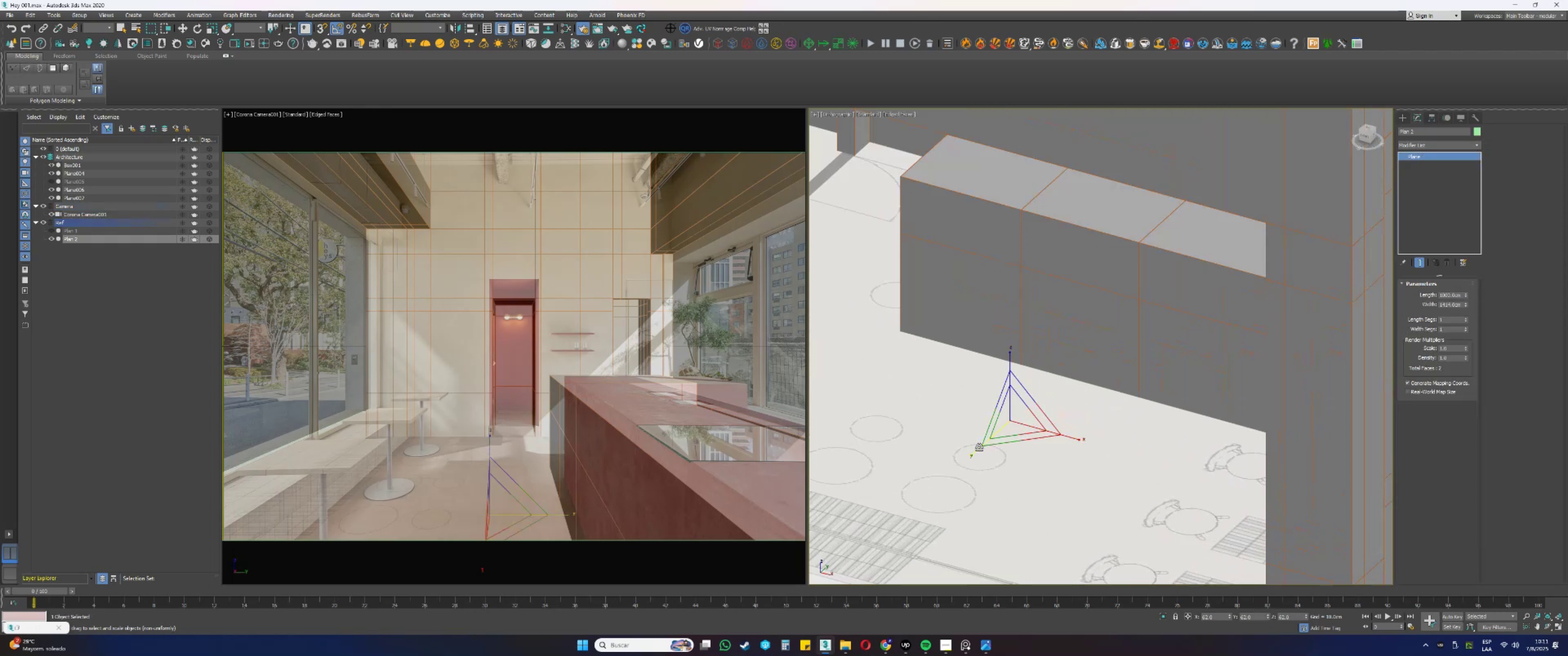 
left_click_drag(start_coordinate=[975, 450], to_coordinate=[979, 449])
 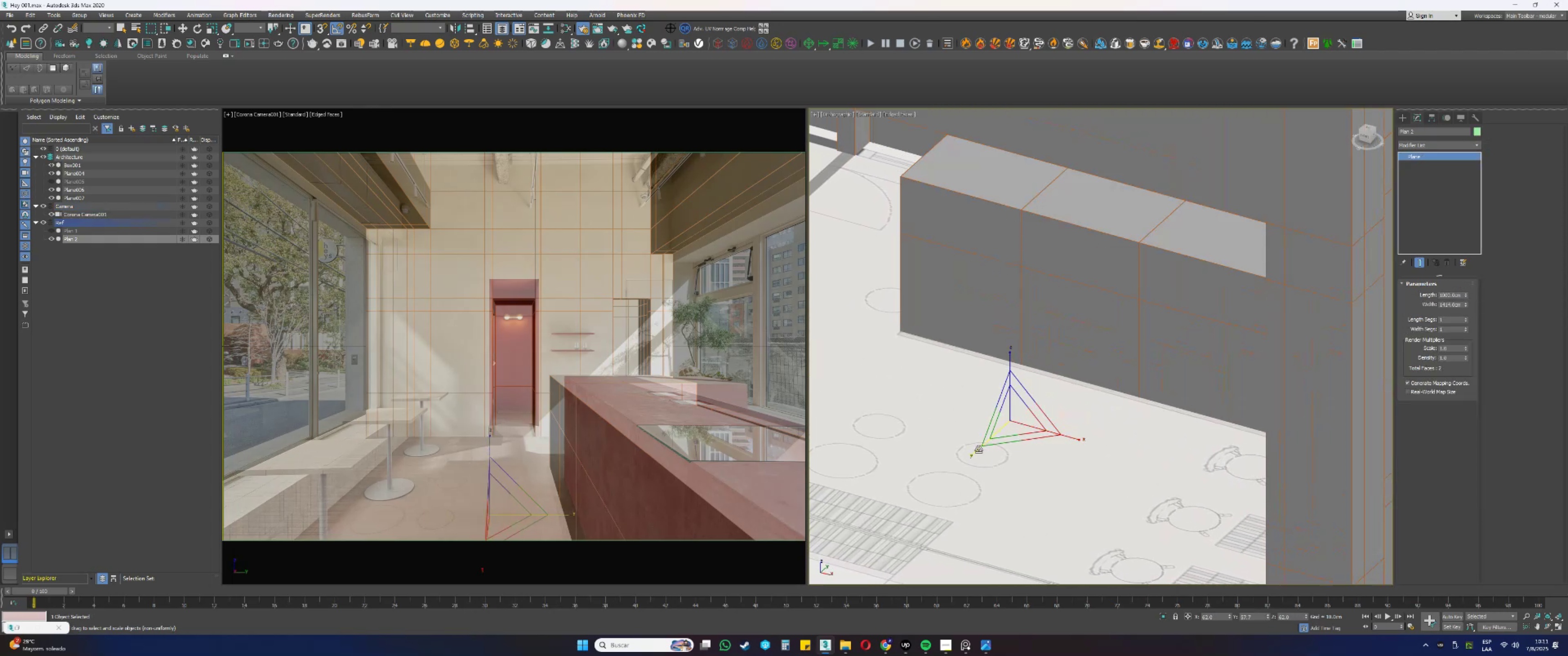 
key(Control+ControlLeft)
 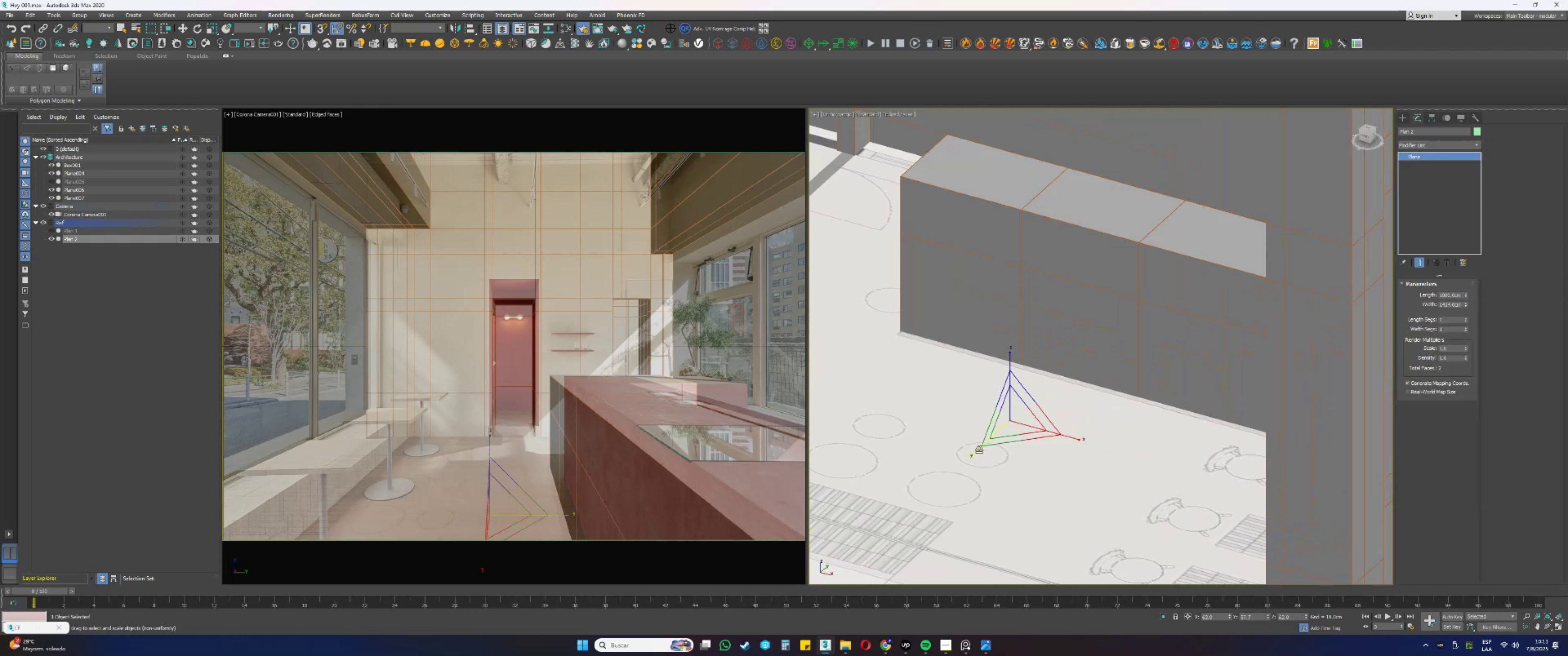 
key(Control+Z)
 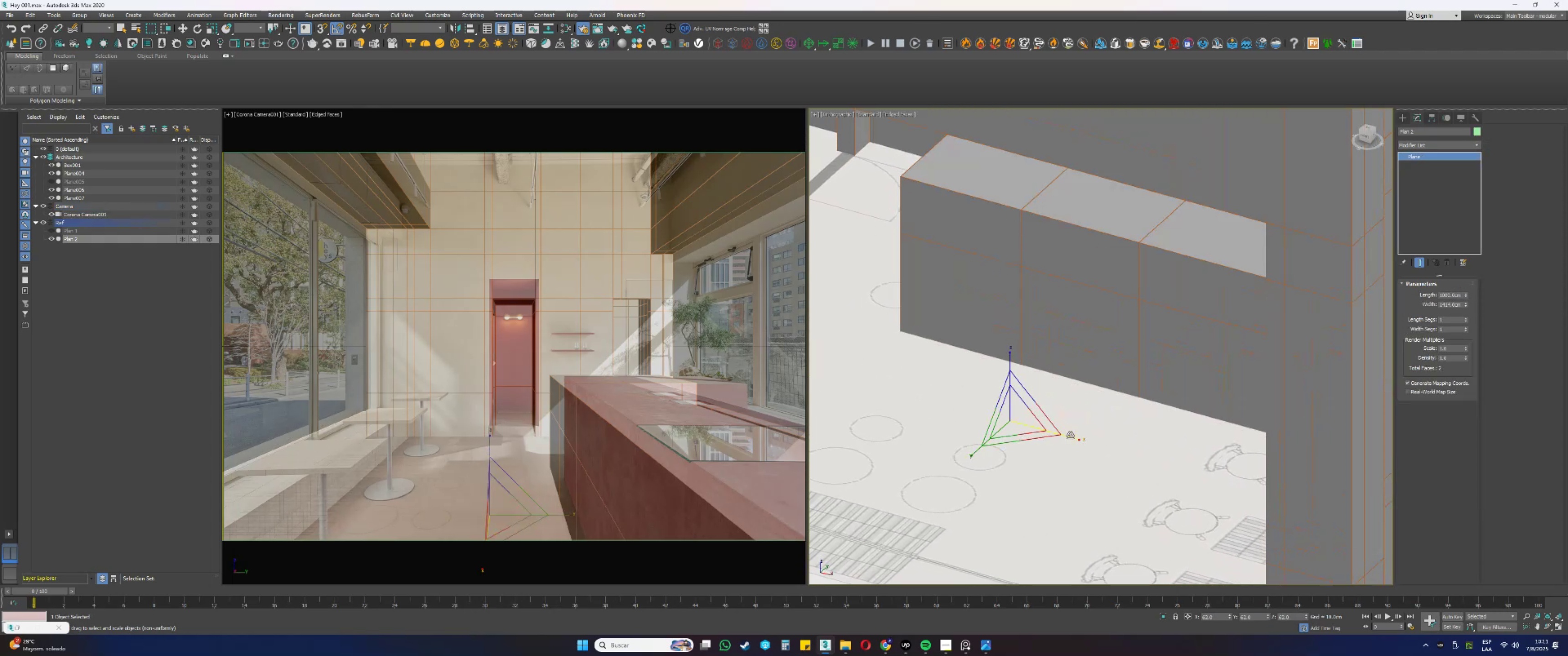 
left_click_drag(start_coordinate=[1070, 435], to_coordinate=[1063, 436])
 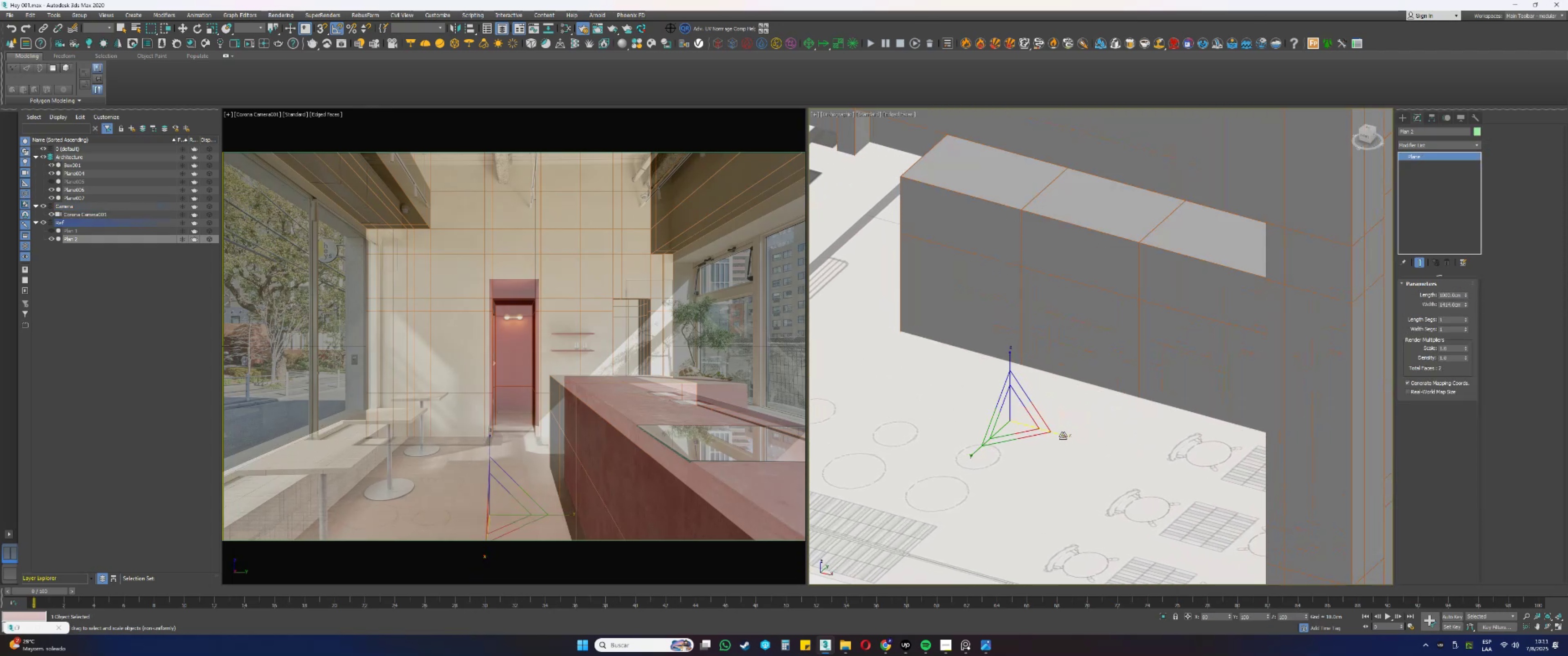 
key(Control+ControlLeft)
 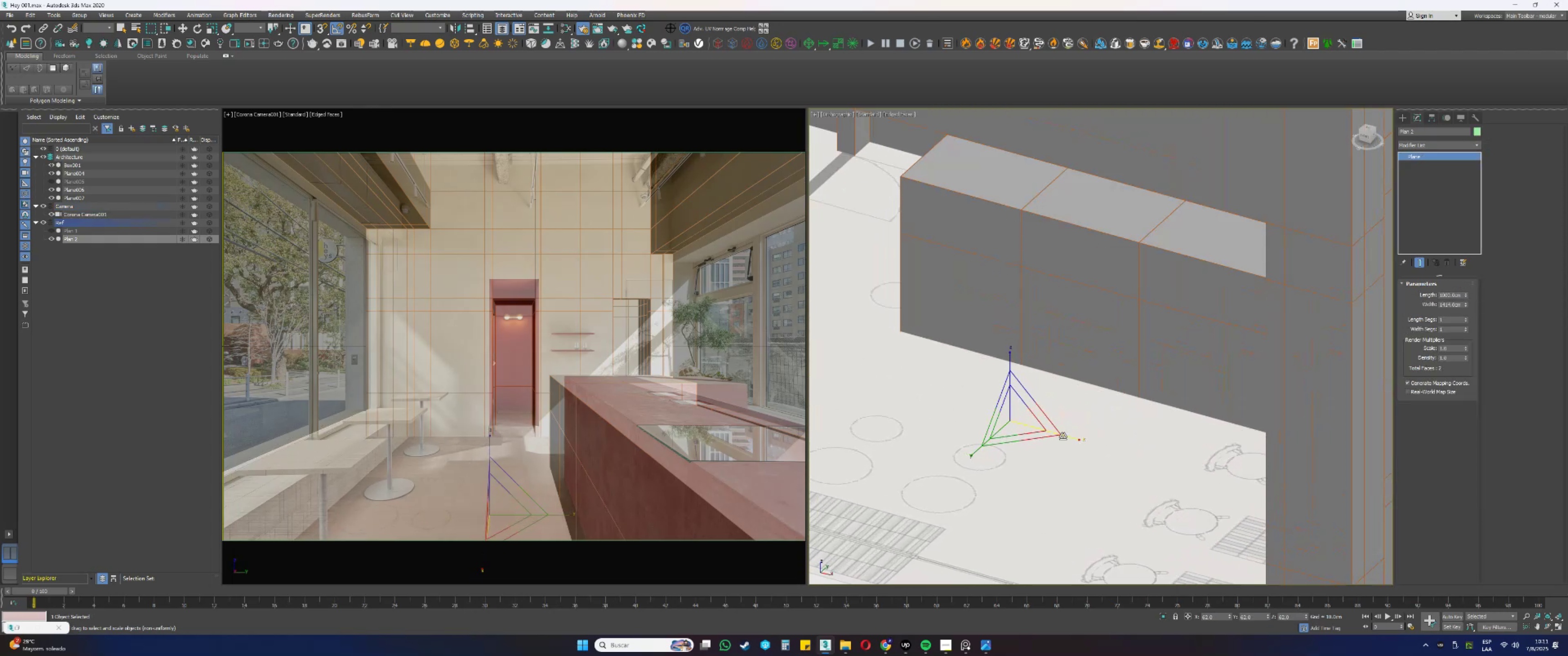 
key(Control+Z)
 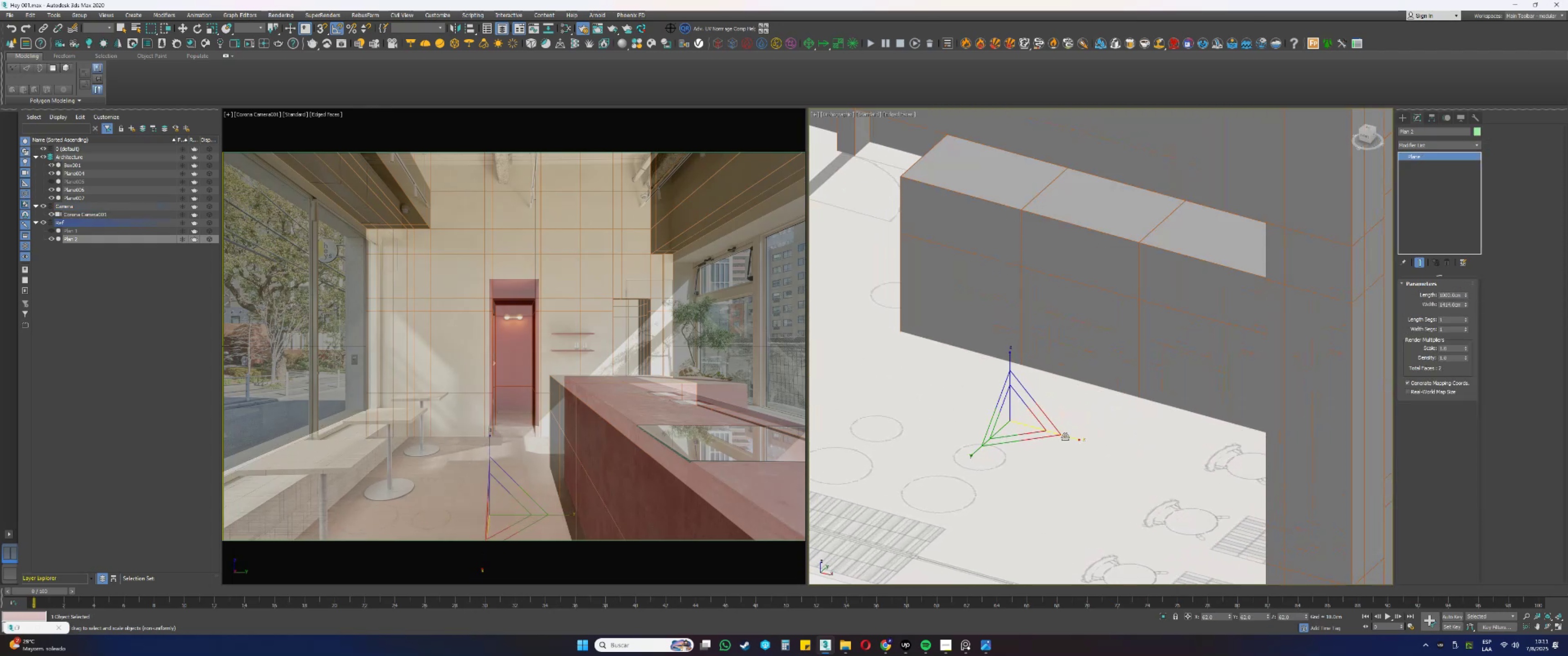 
hold_key(key=AltLeft, duration=0.43)
 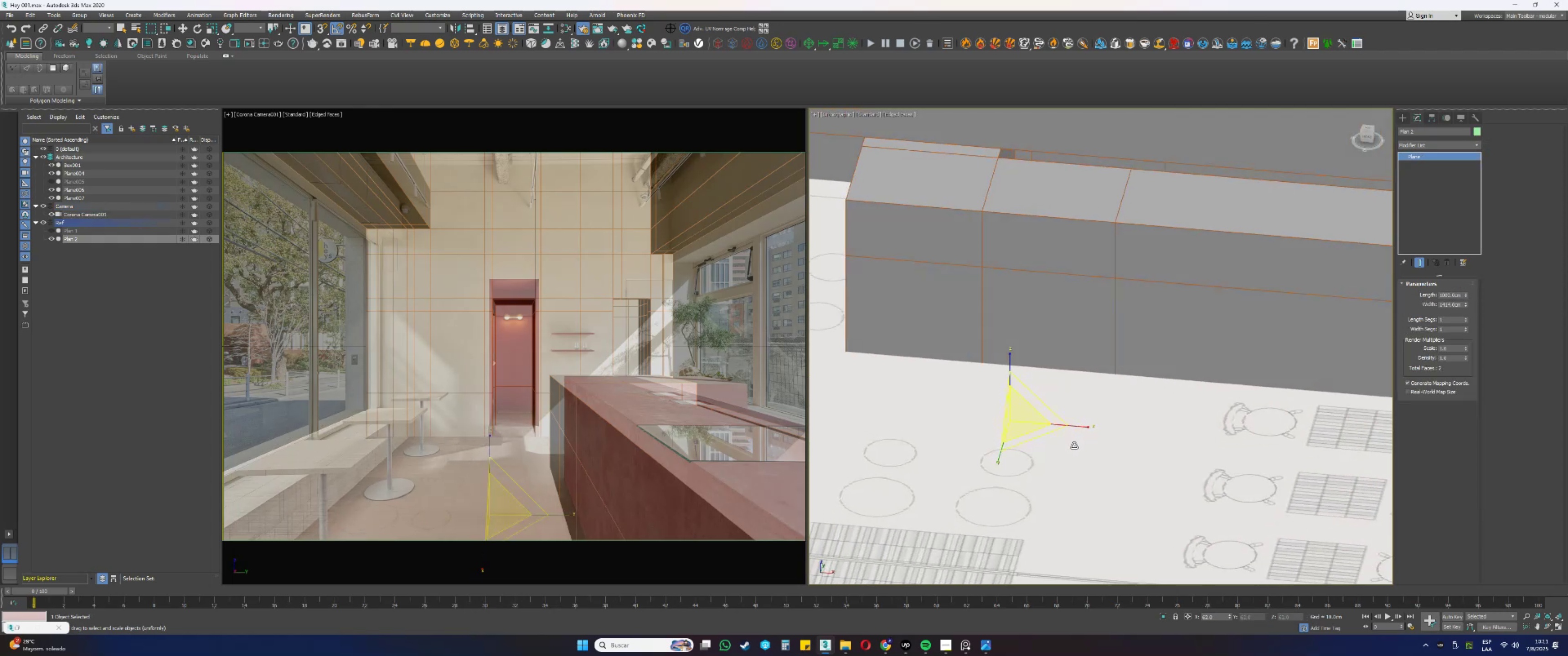 
key(W)
 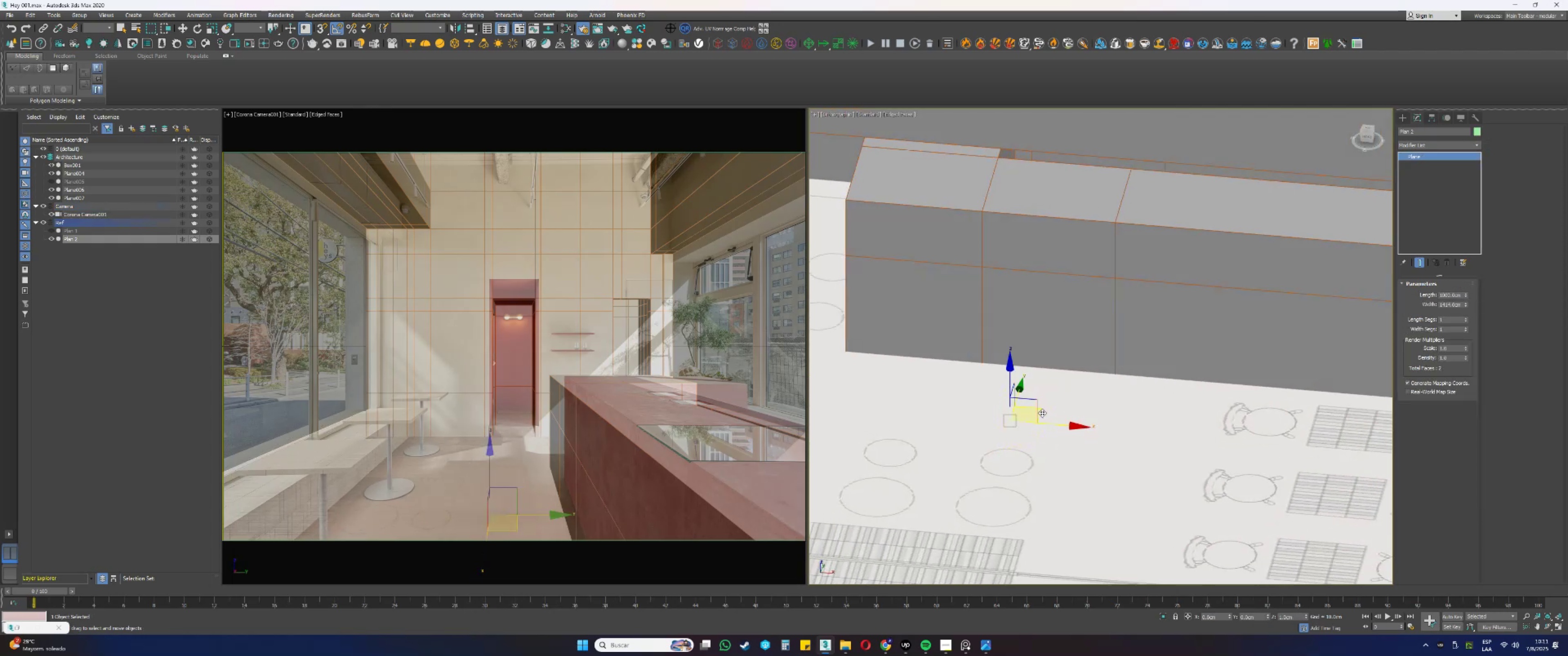 
left_click_drag(start_coordinate=[1042, 412], to_coordinate=[1066, 417])
 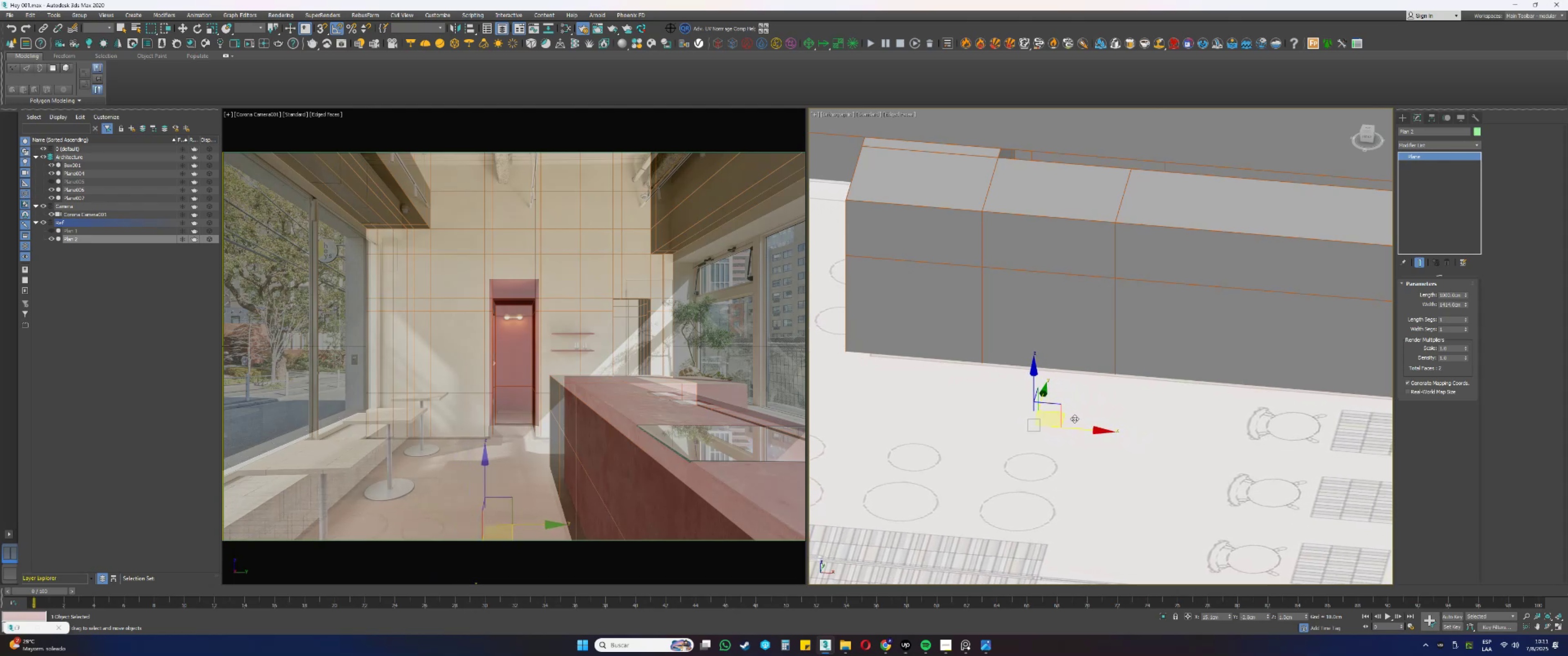 
key(R)
 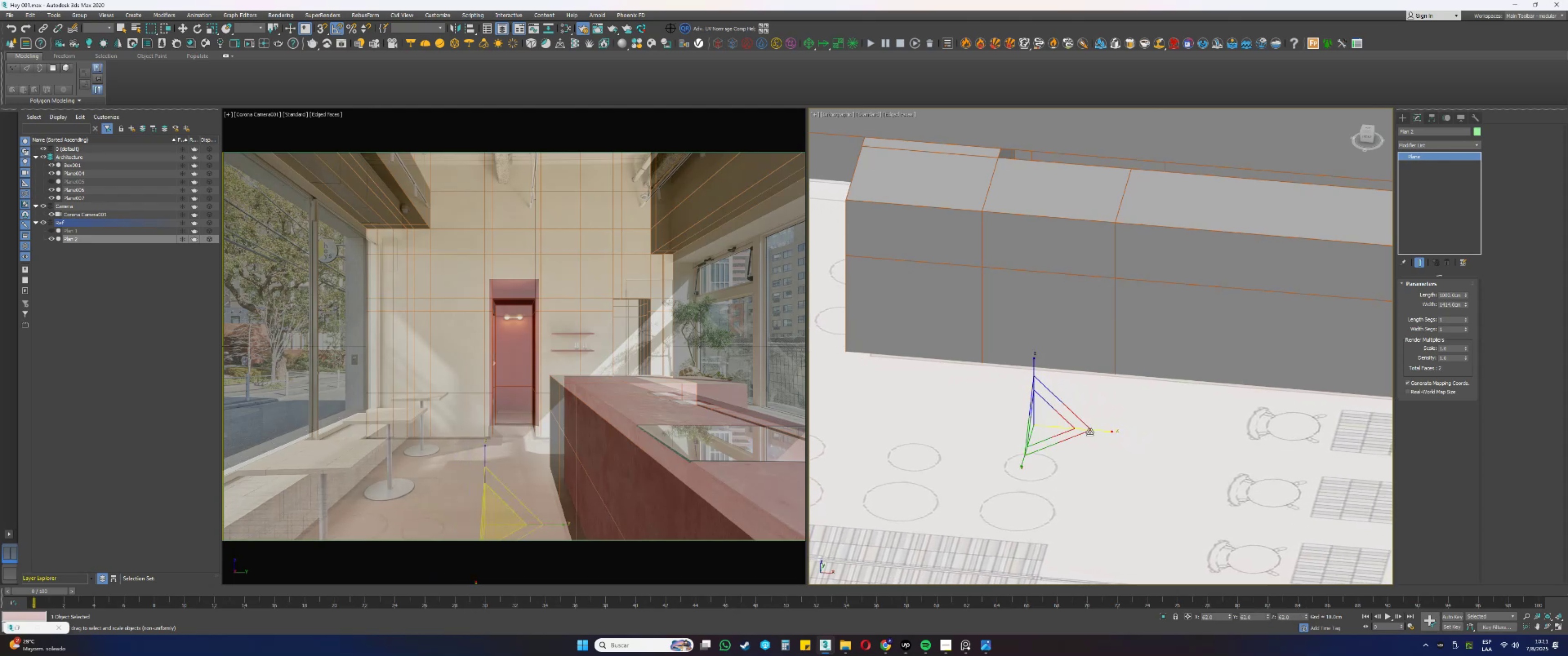 
left_click_drag(start_coordinate=[1102, 432], to_coordinate=[1113, 435])
 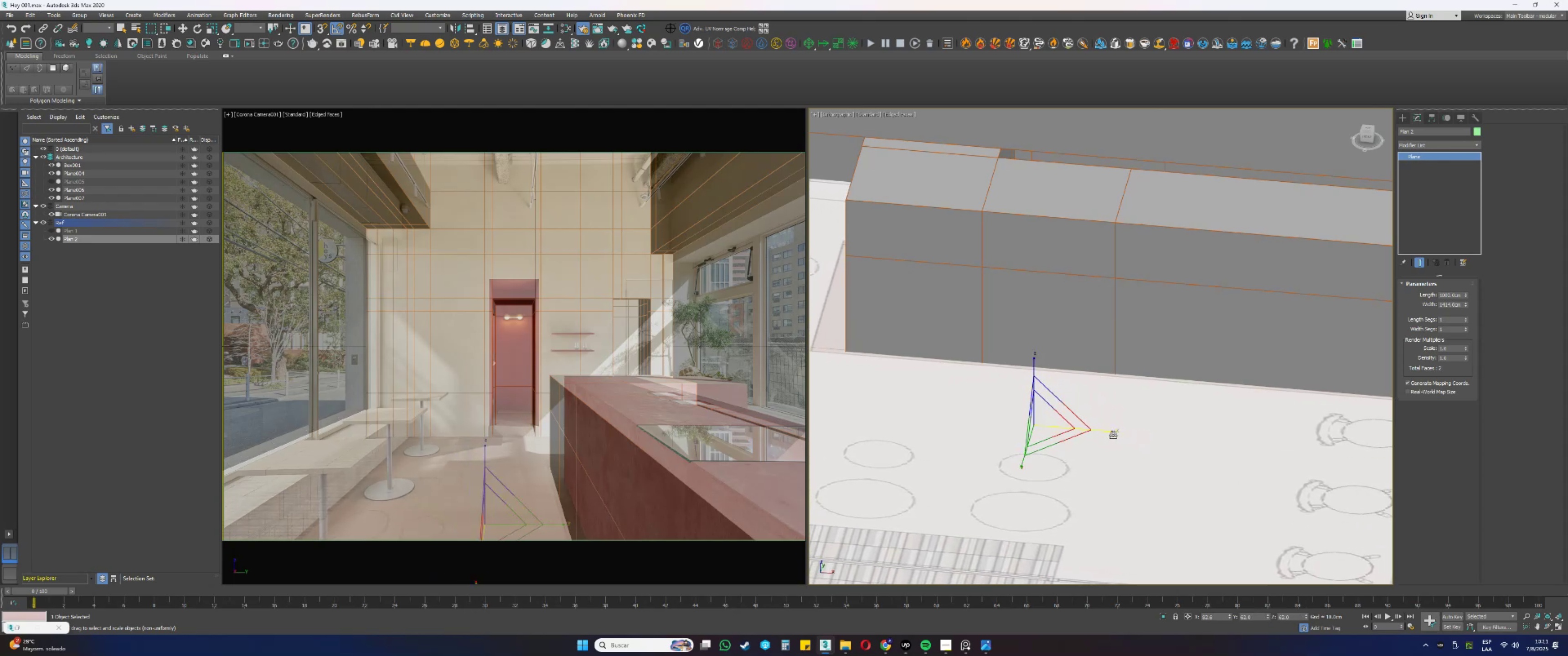 
key(Control+ControlLeft)
 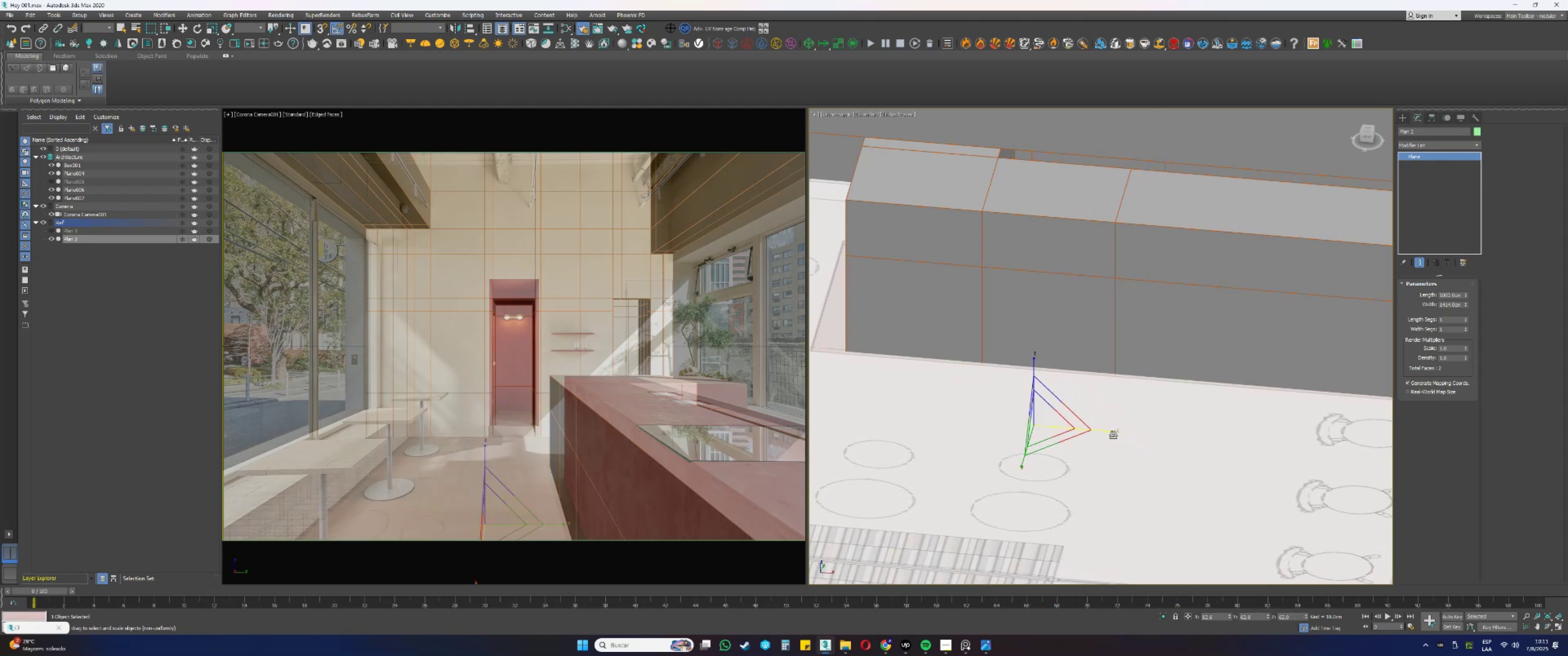 
key(Control+Z)
 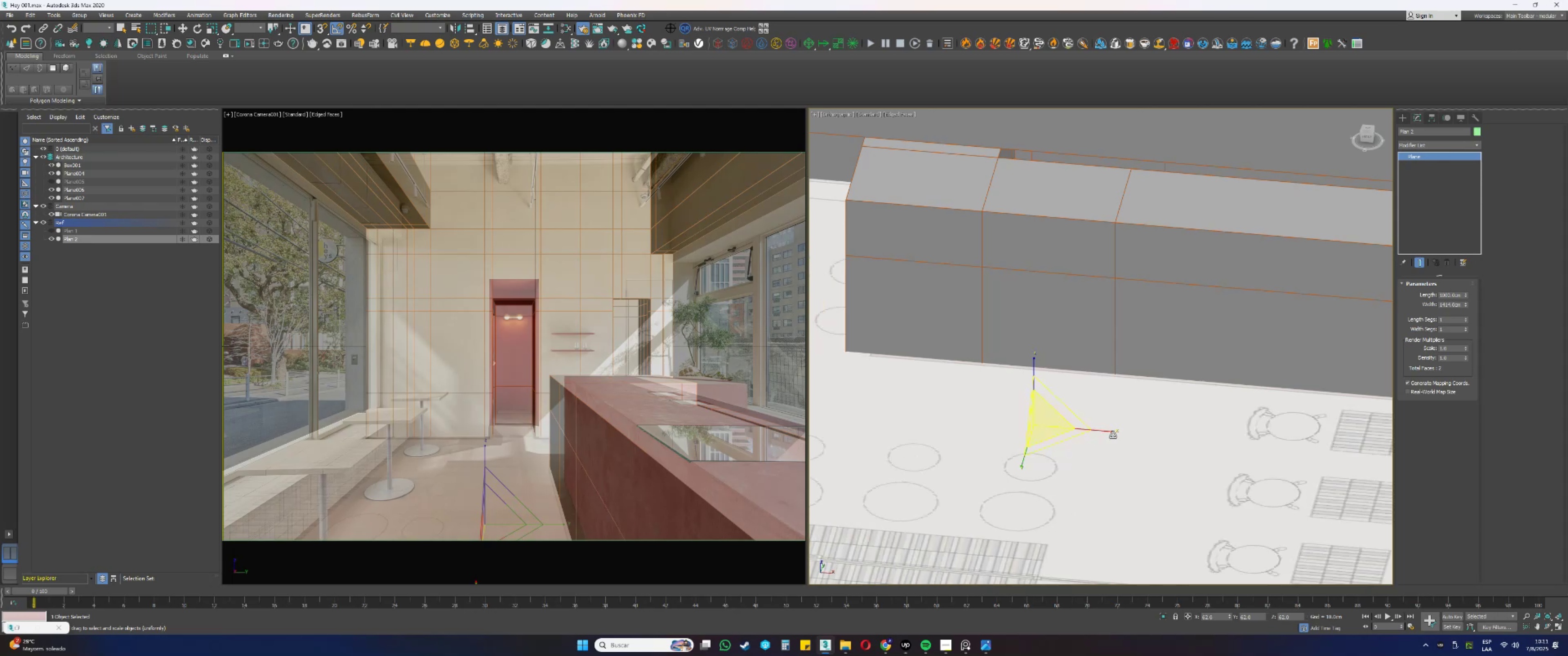 
key(W)
 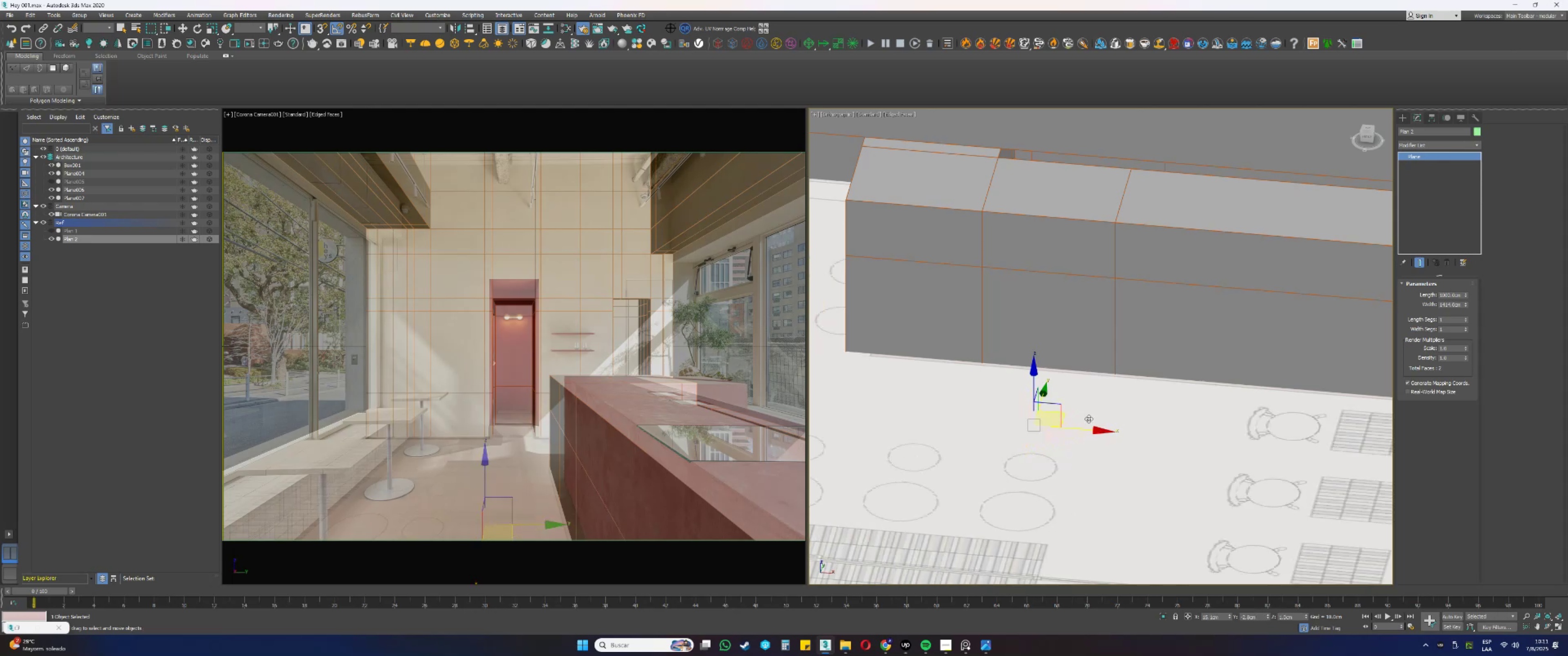 
scroll: coordinate [1078, 414], scroll_direction: down, amount: 2.0
 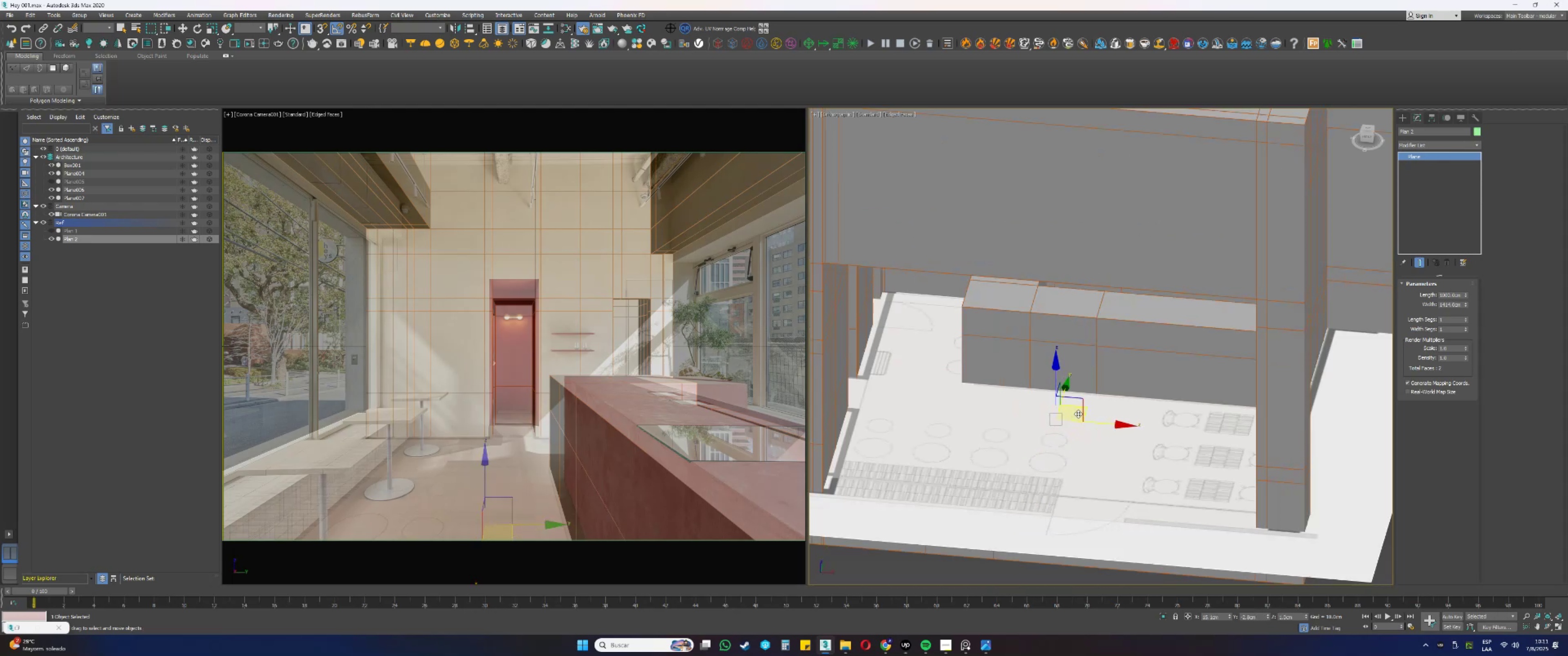 
hold_key(key=AltLeft, duration=0.62)
 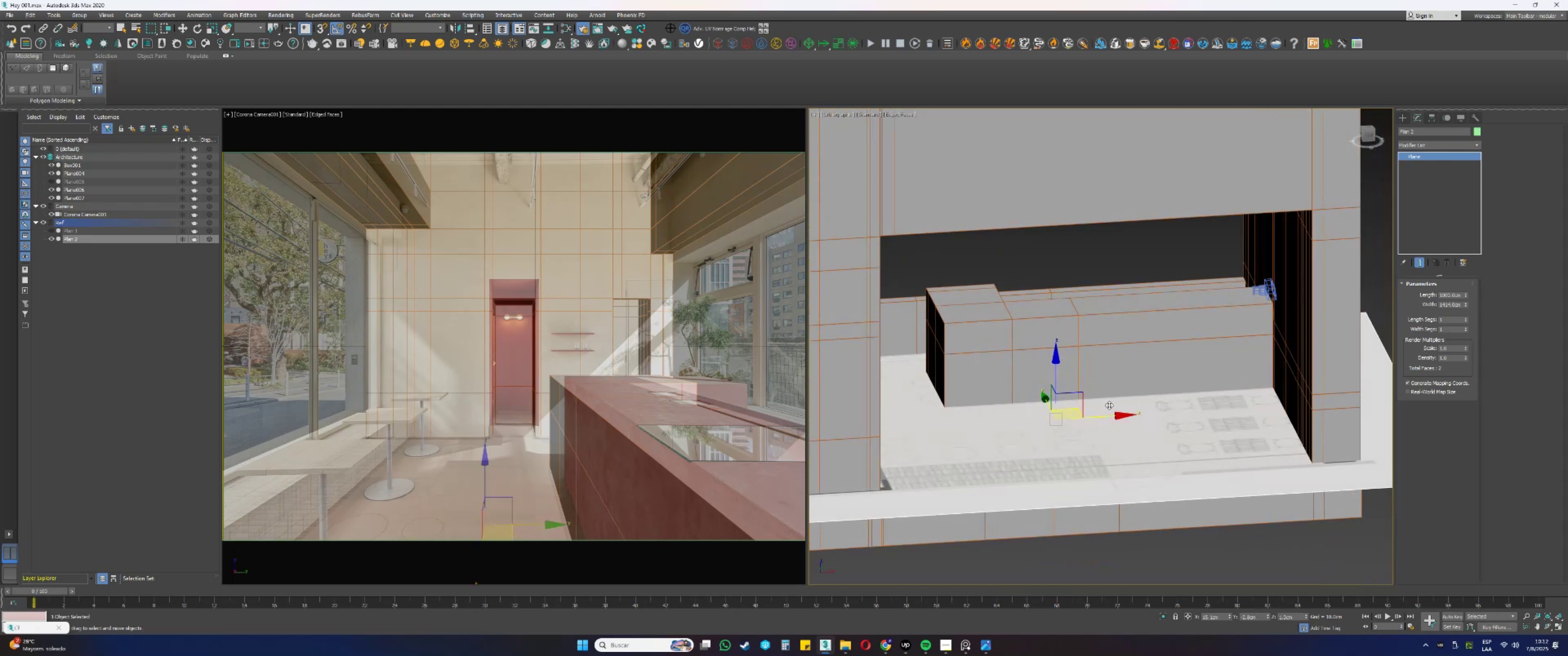 
key(Control+ControlLeft)
 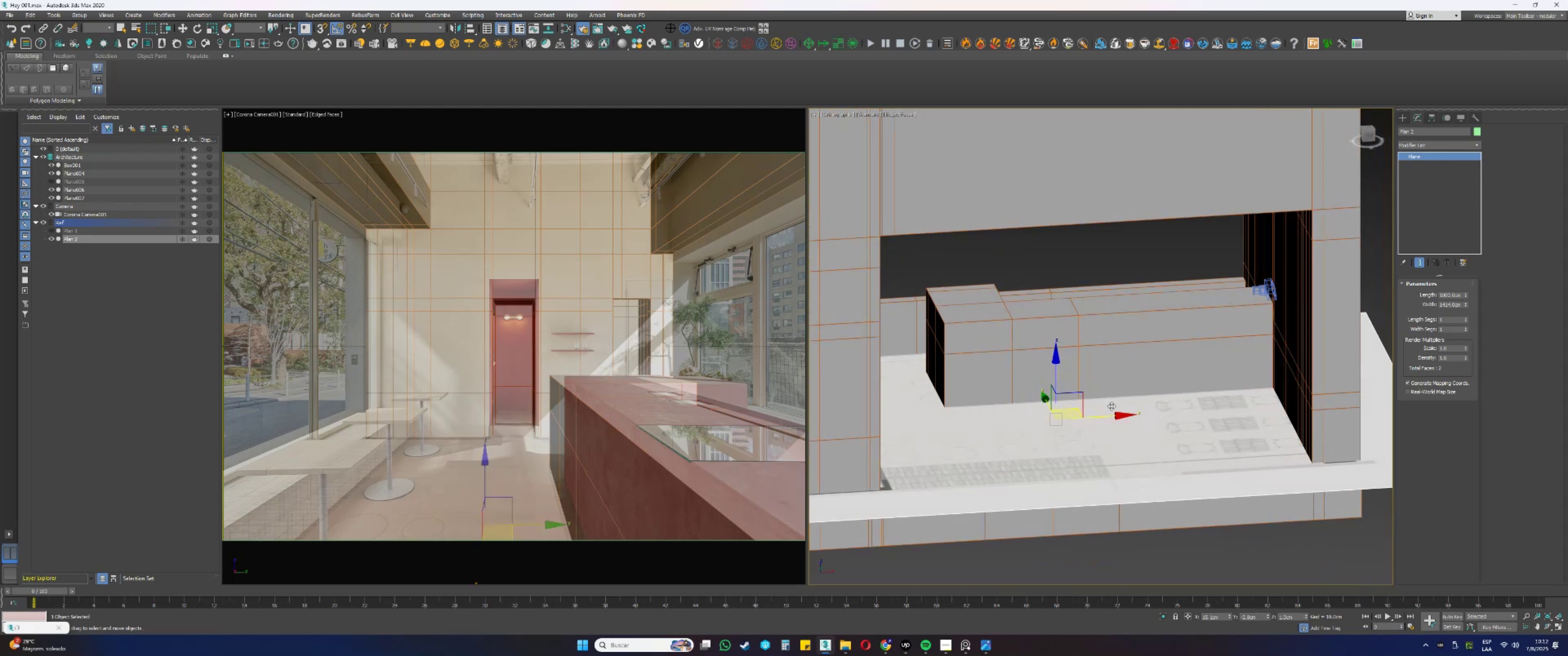 
key(Control+Z)
 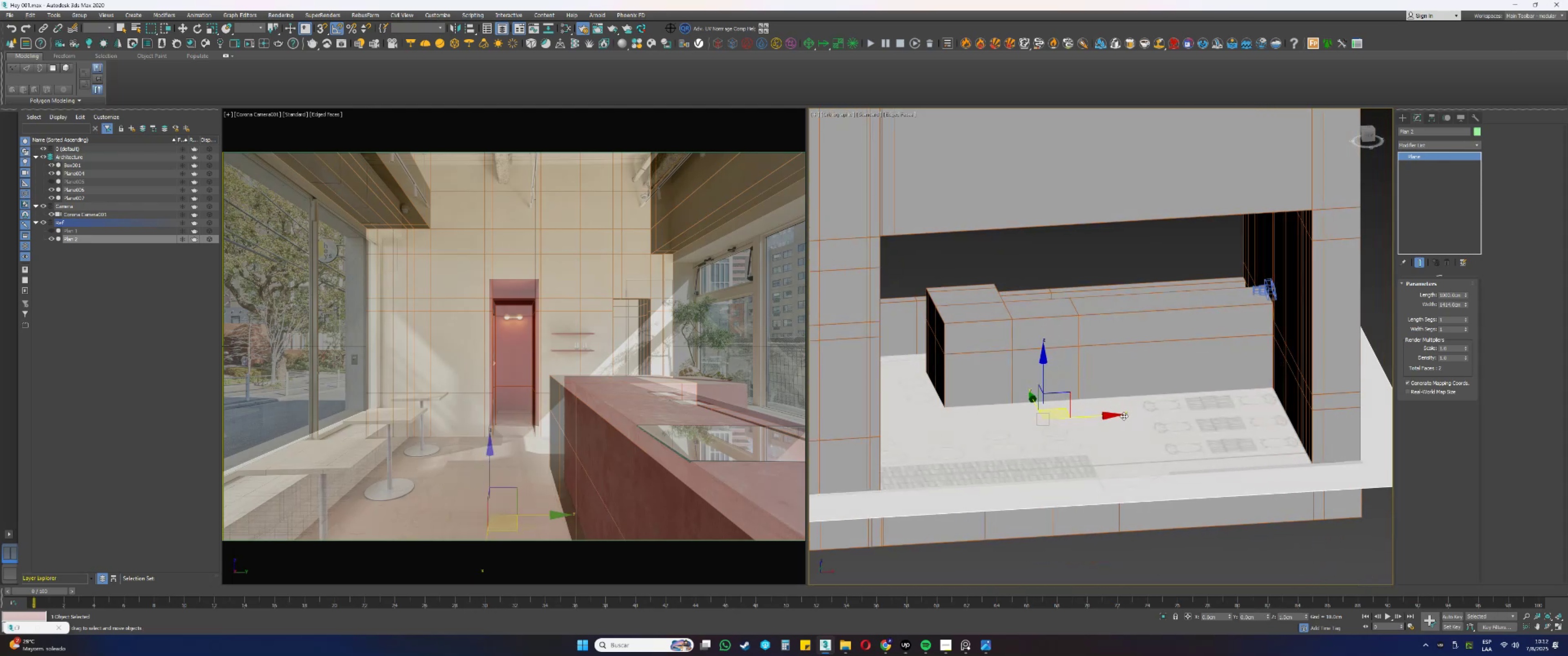 
key(Alt+AltLeft)
 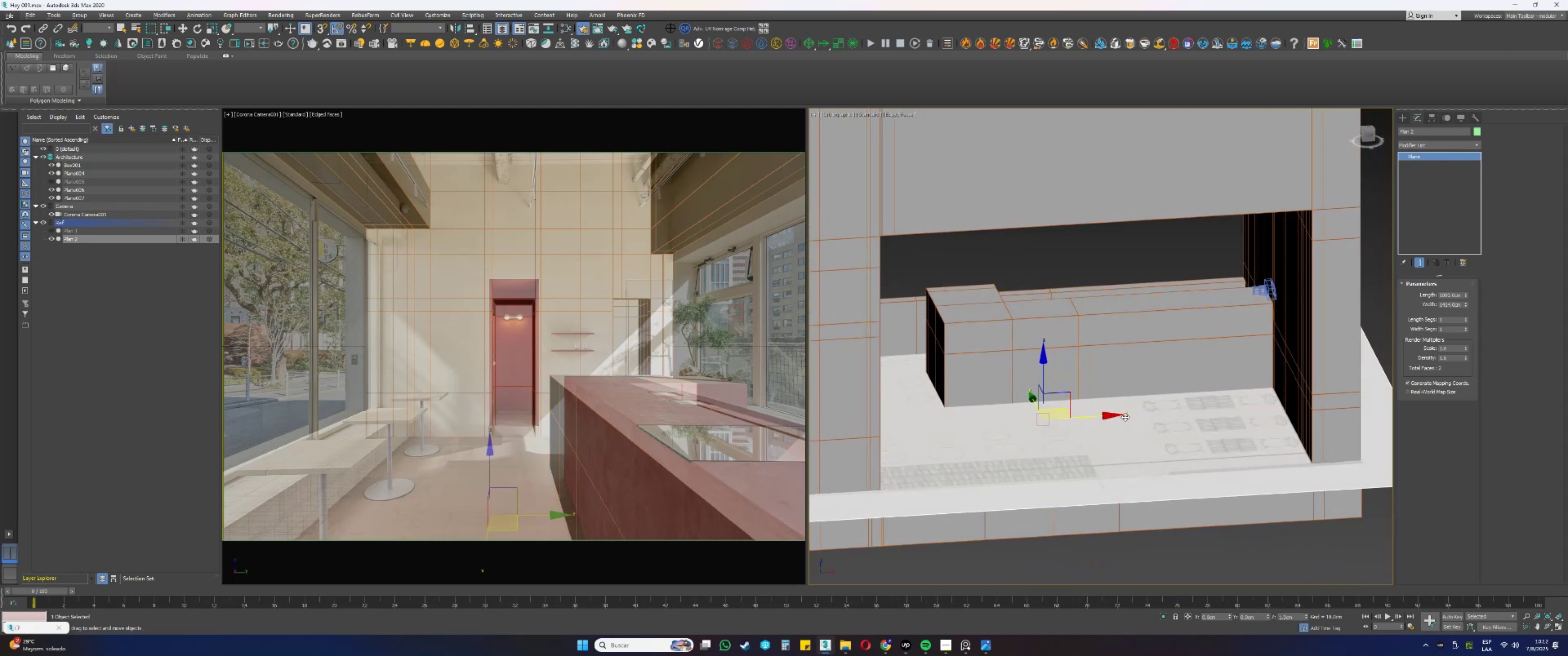 
key(Control+ControlLeft)
 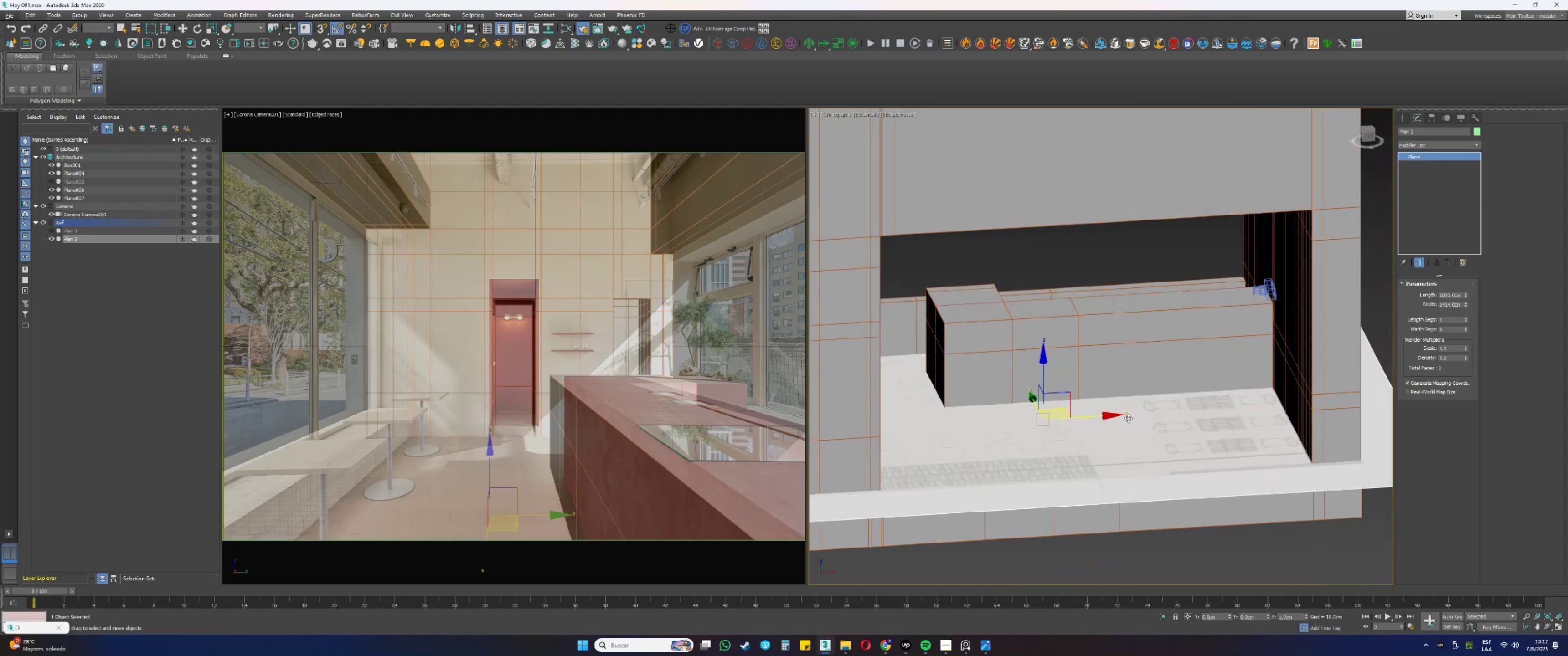 
key(Control+Z)
 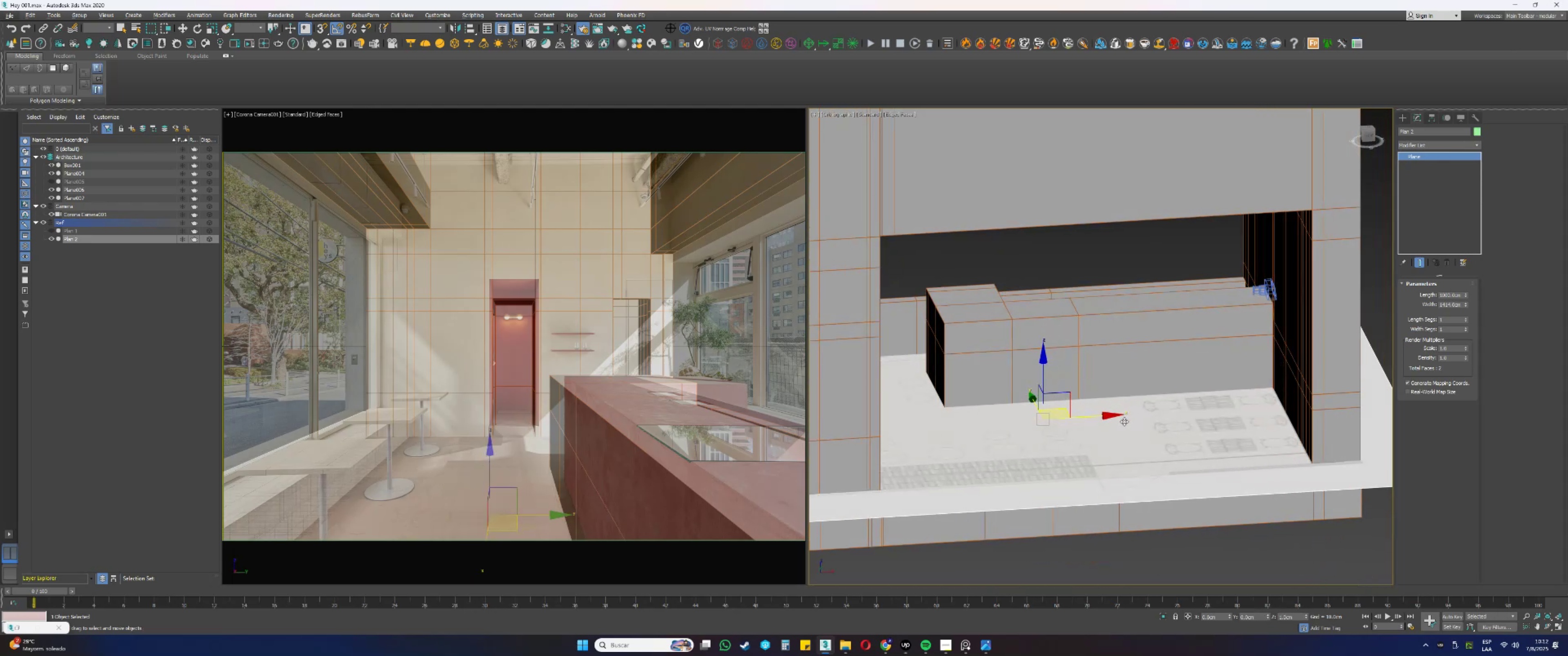 
key(Control+ControlLeft)
 